 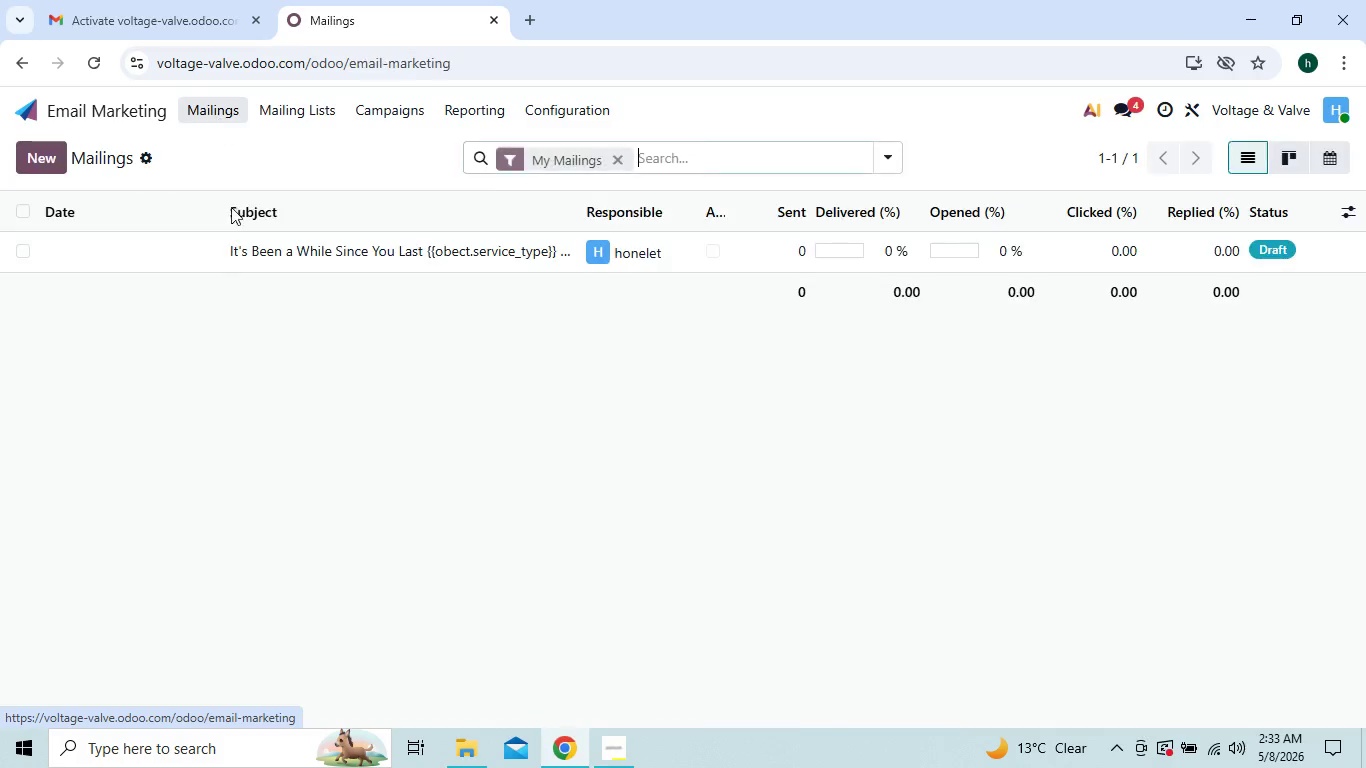 
left_click([276, 262])
 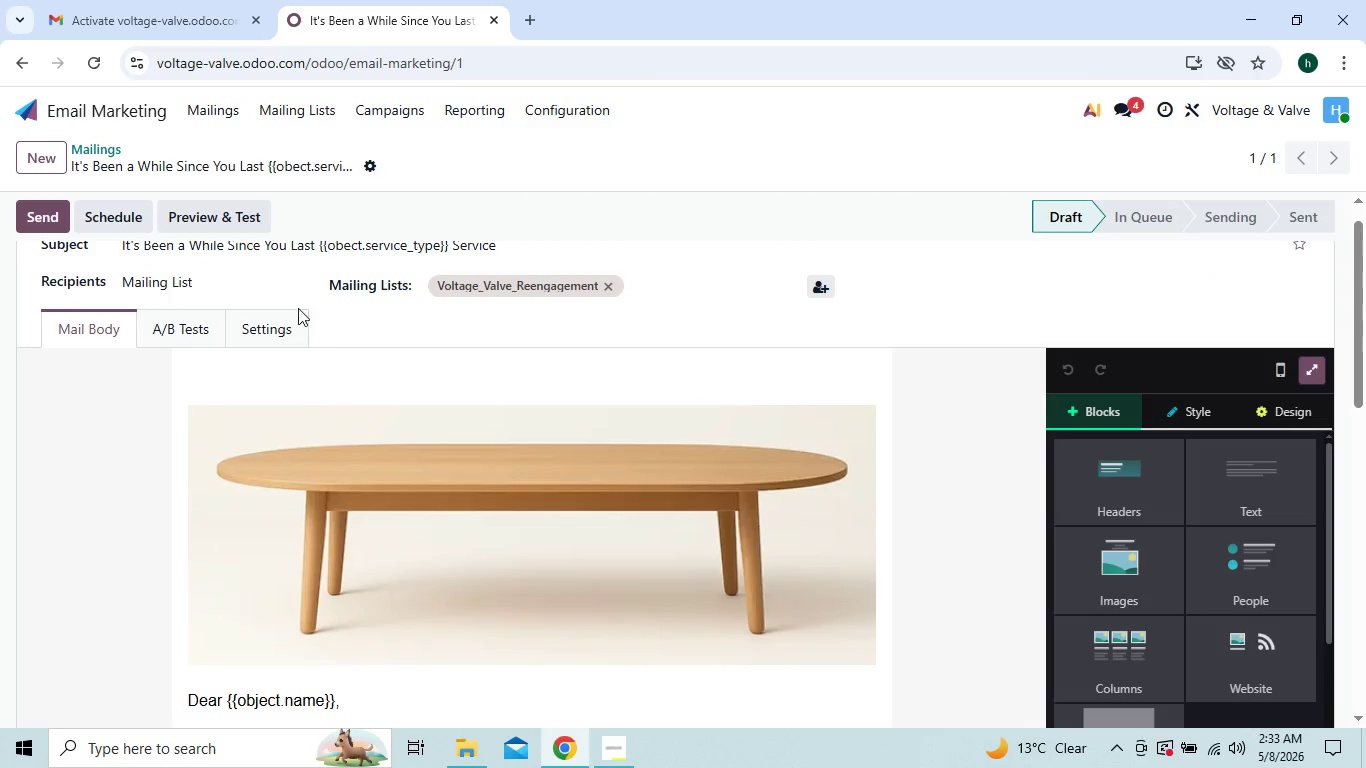 
left_click([241, 220])
 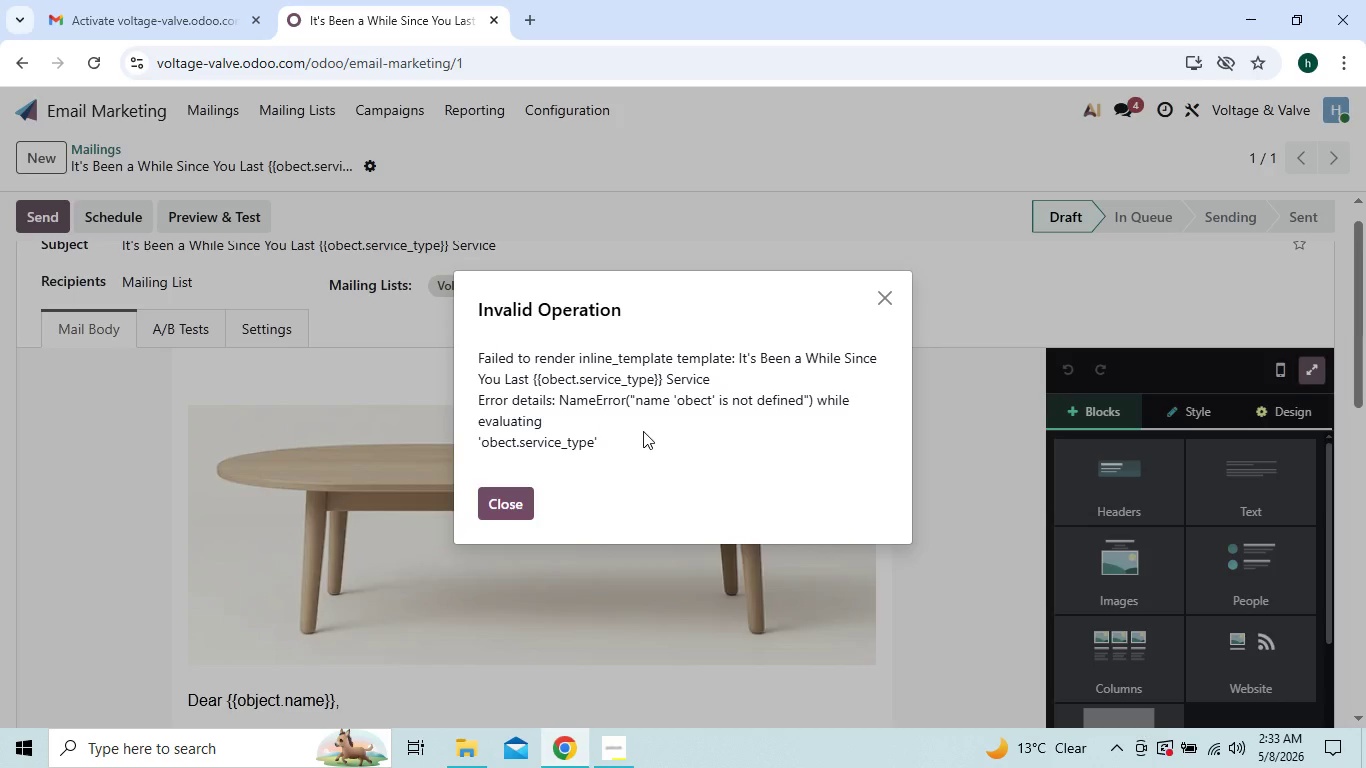 
wait(16.95)
 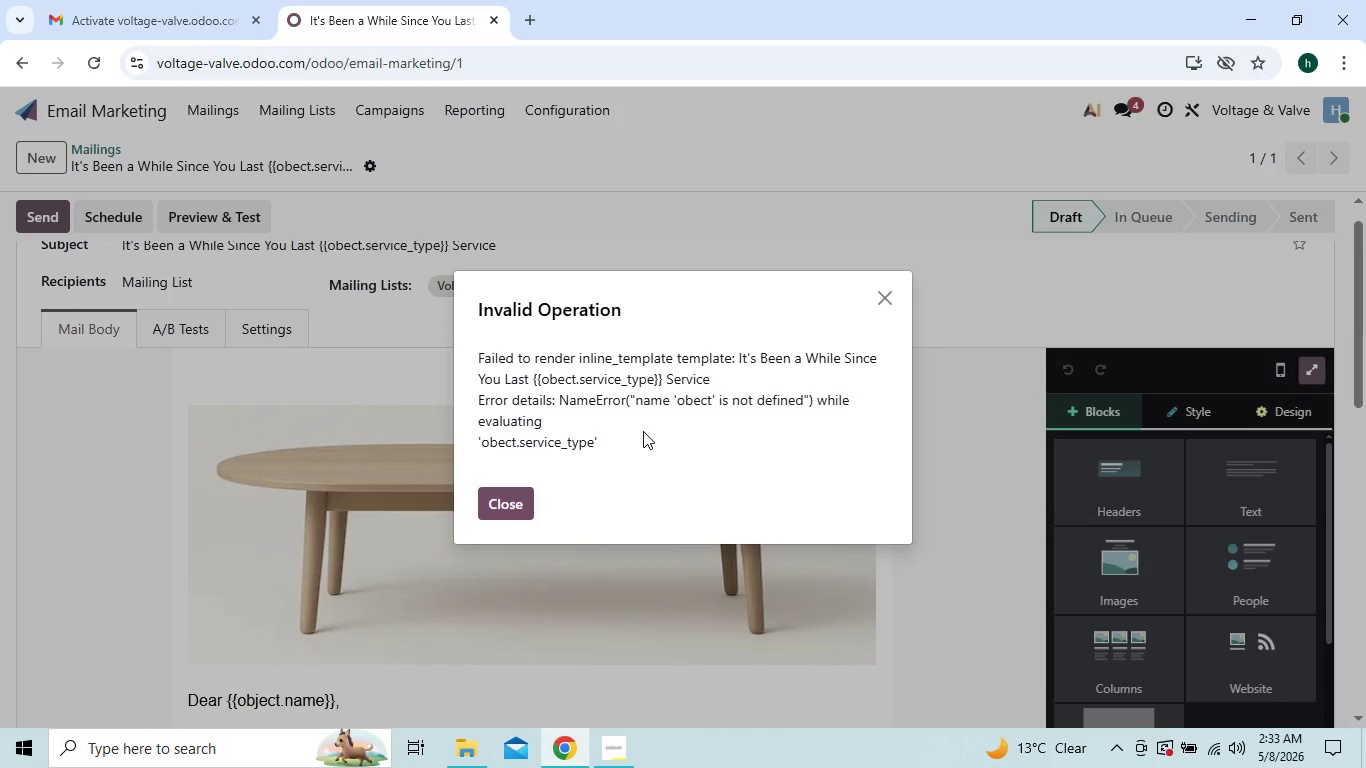 
left_click([505, 488])
 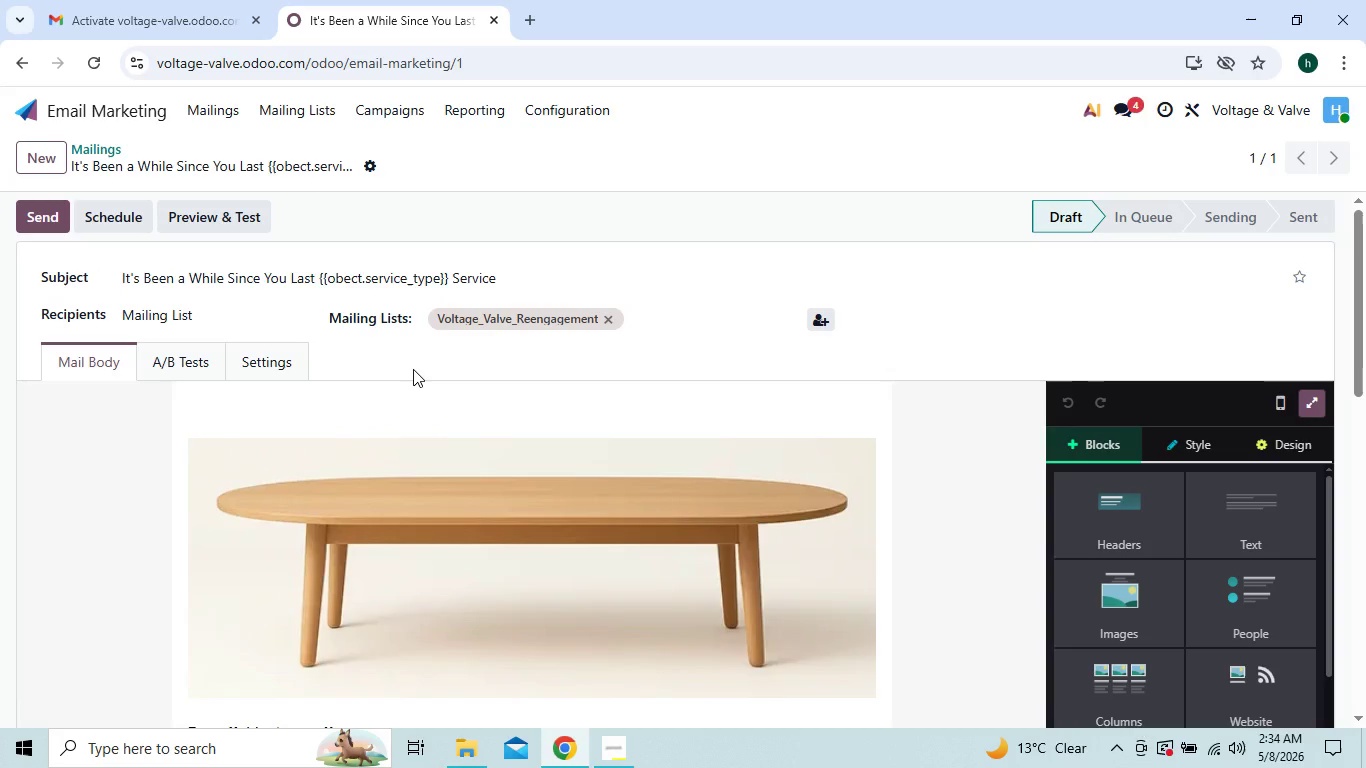 
wait(7.89)
 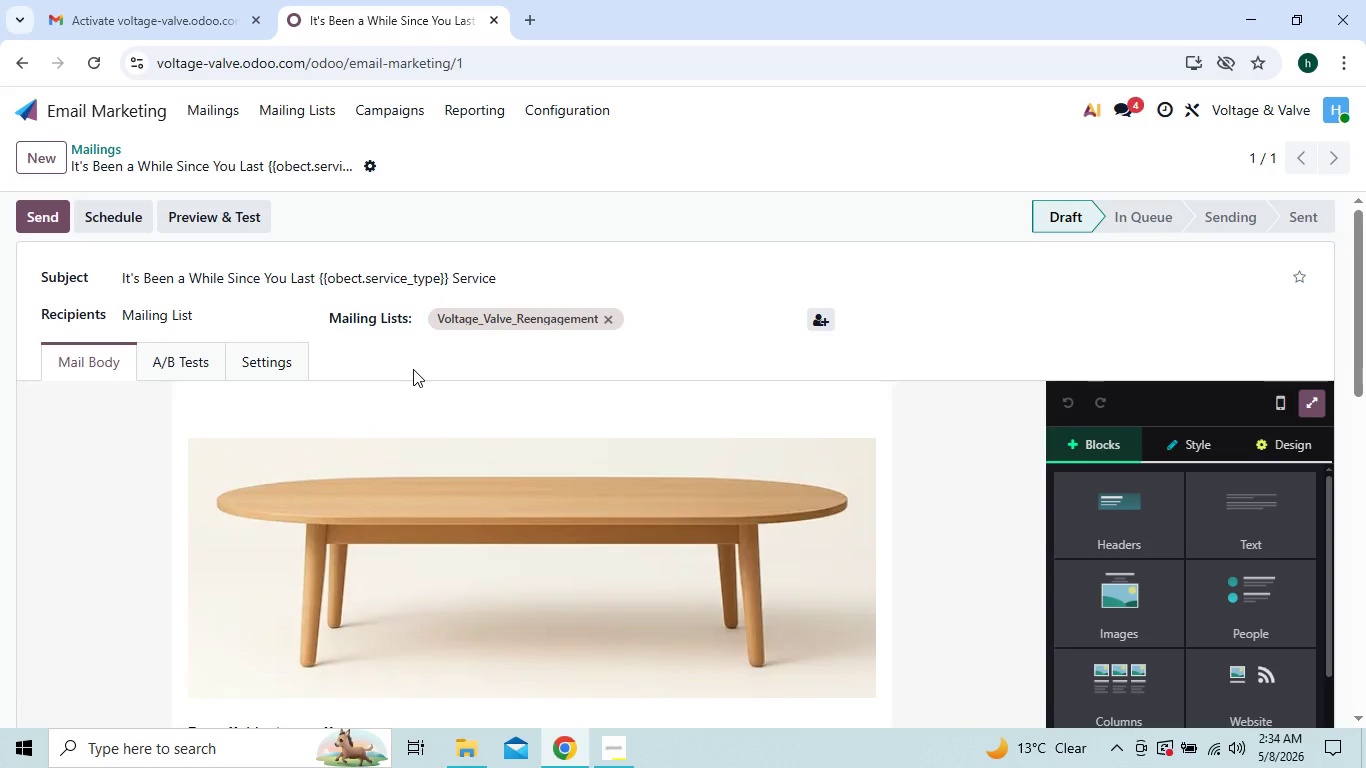 
left_click([318, 276])
 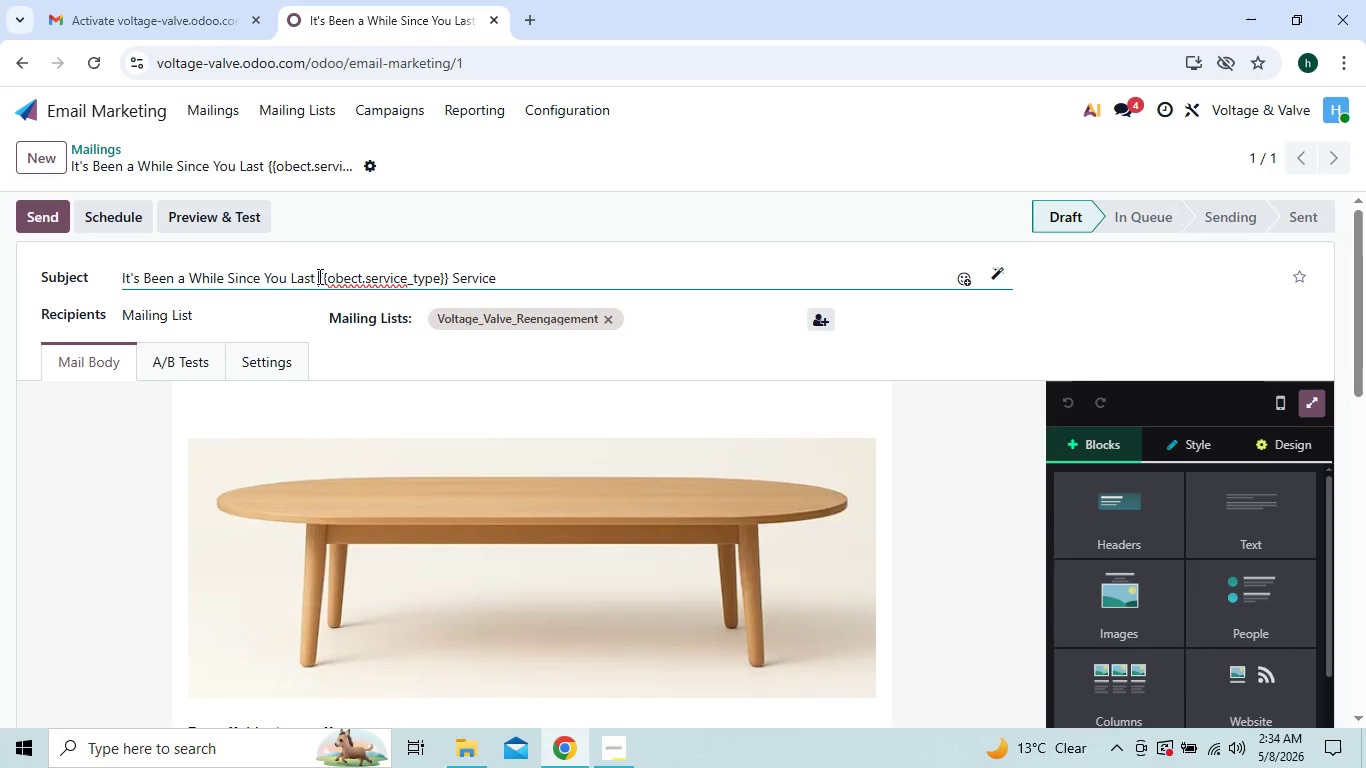 
key(Backquote)
 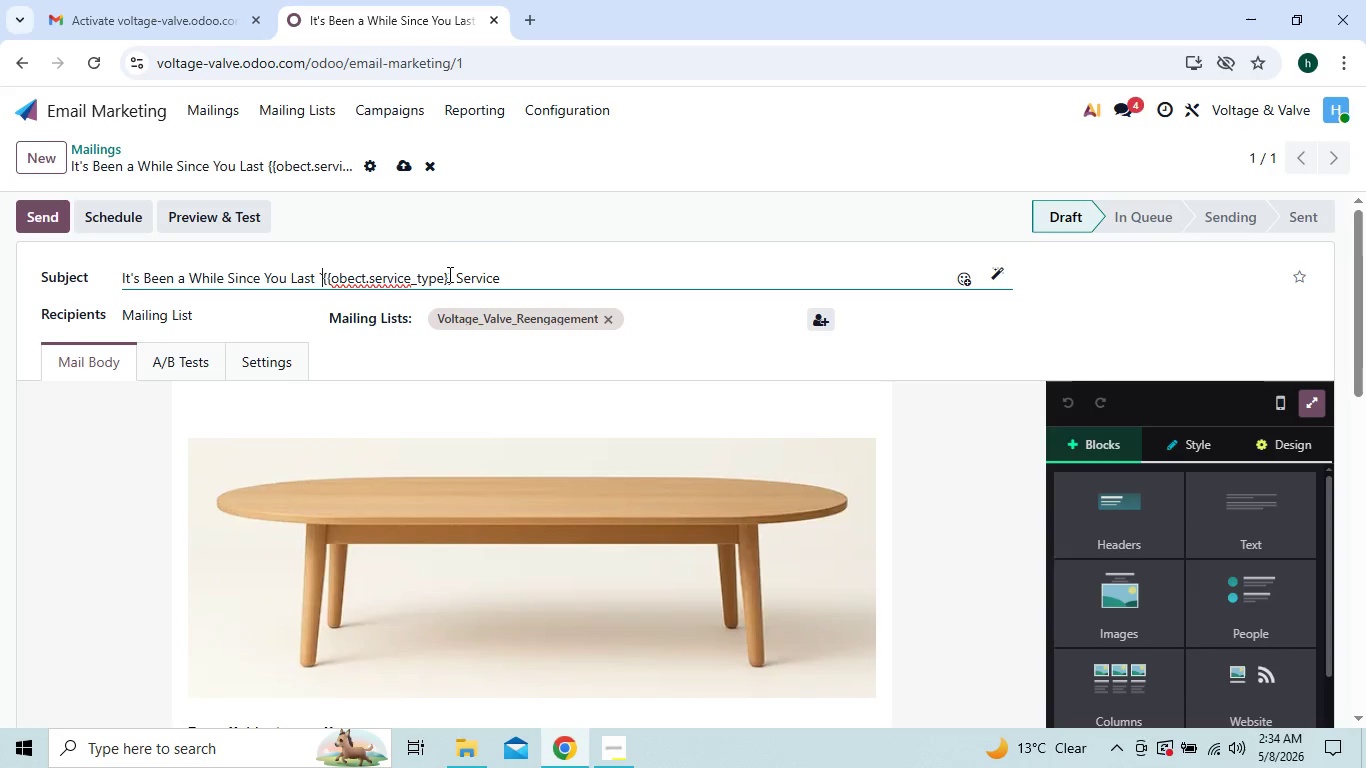 
left_click([451, 275])
 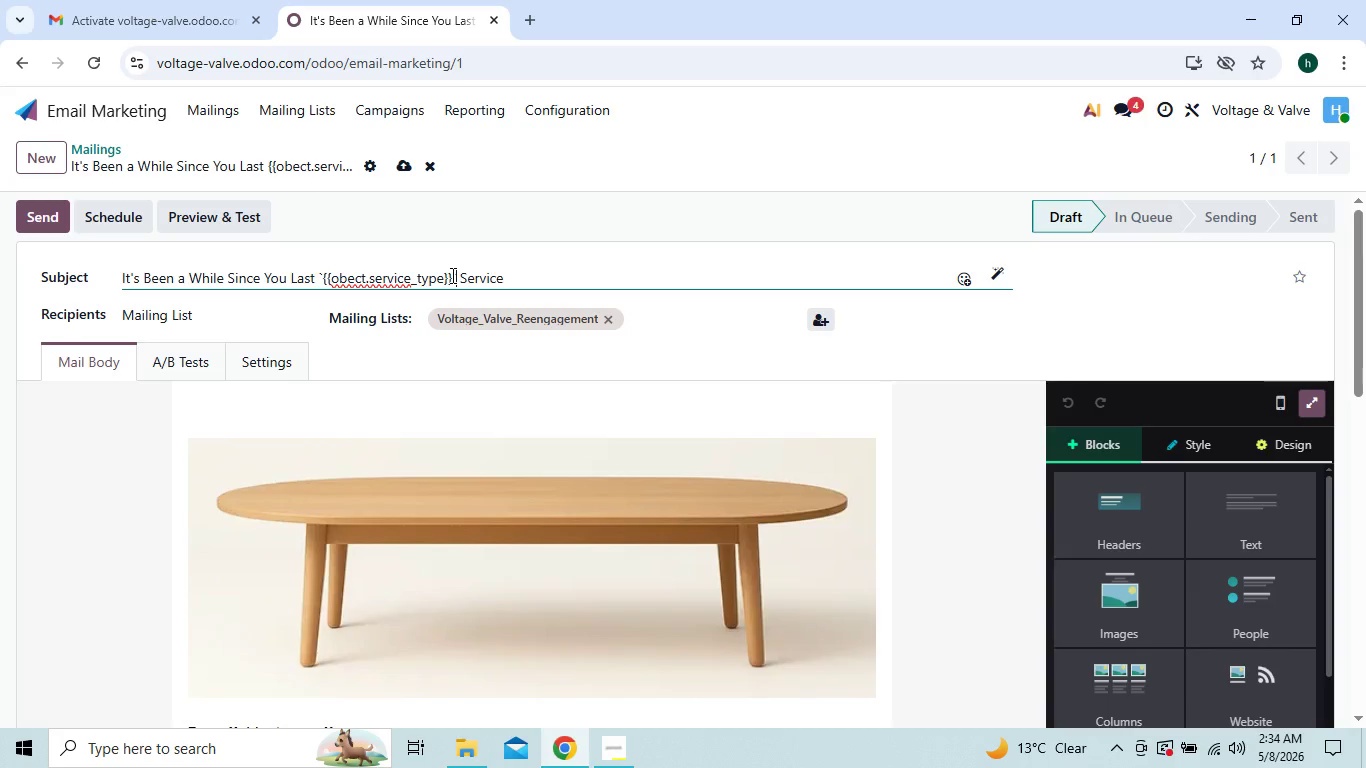 
key(Backquote)
 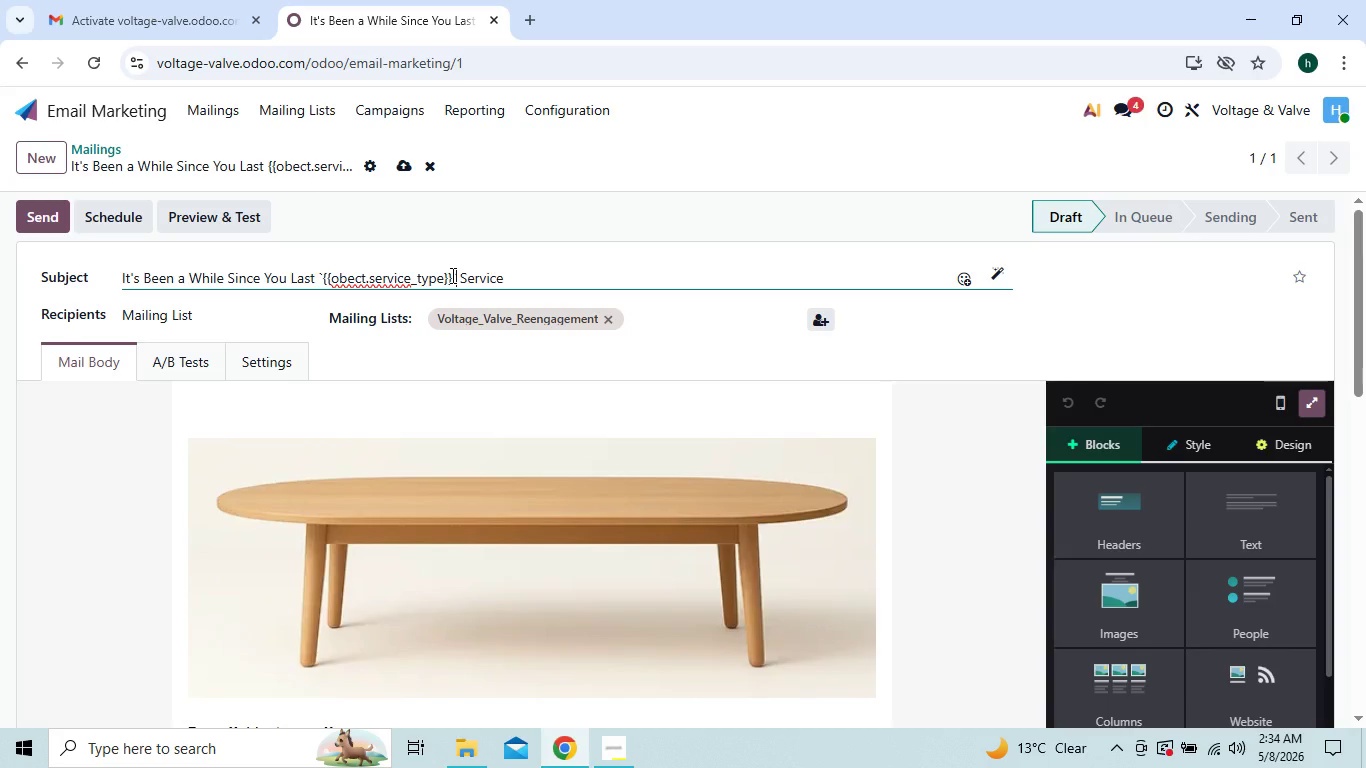 
key(Backspace)
 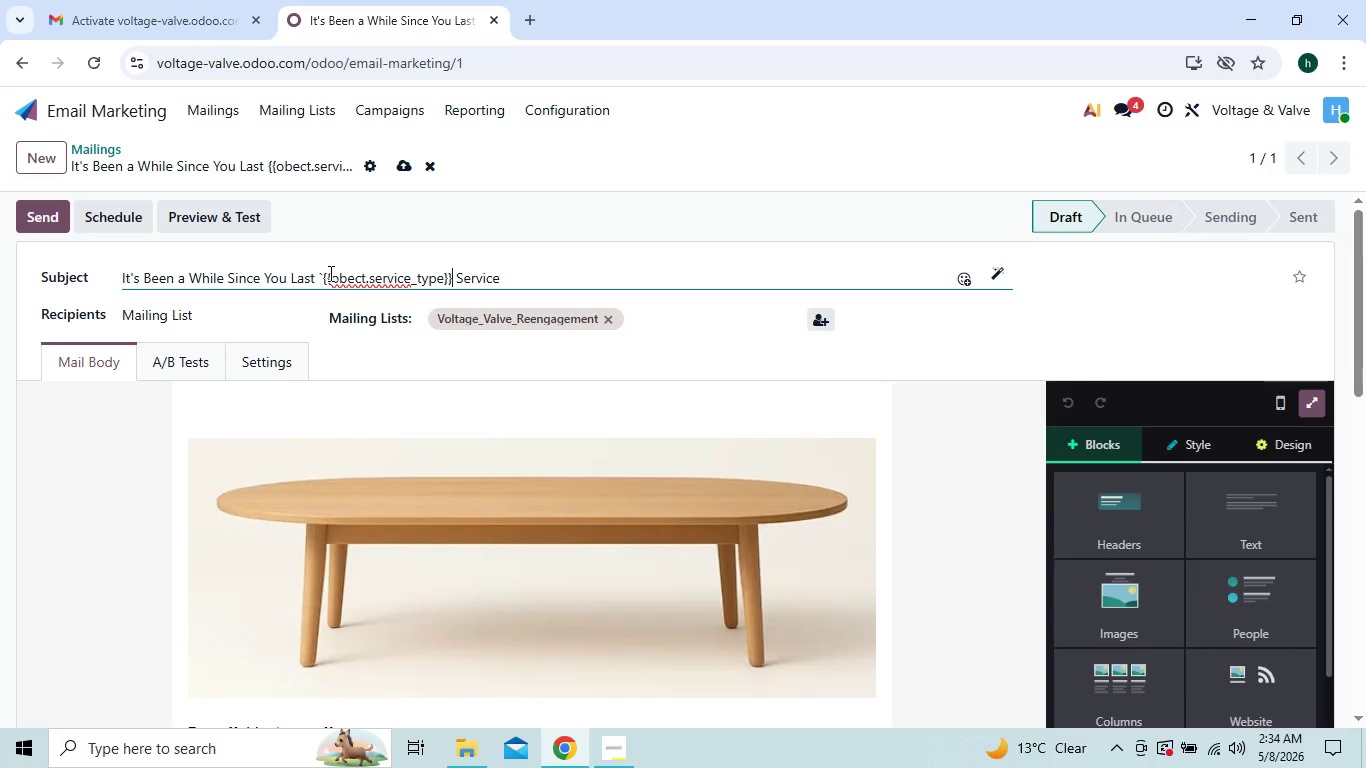 
left_click([324, 273])
 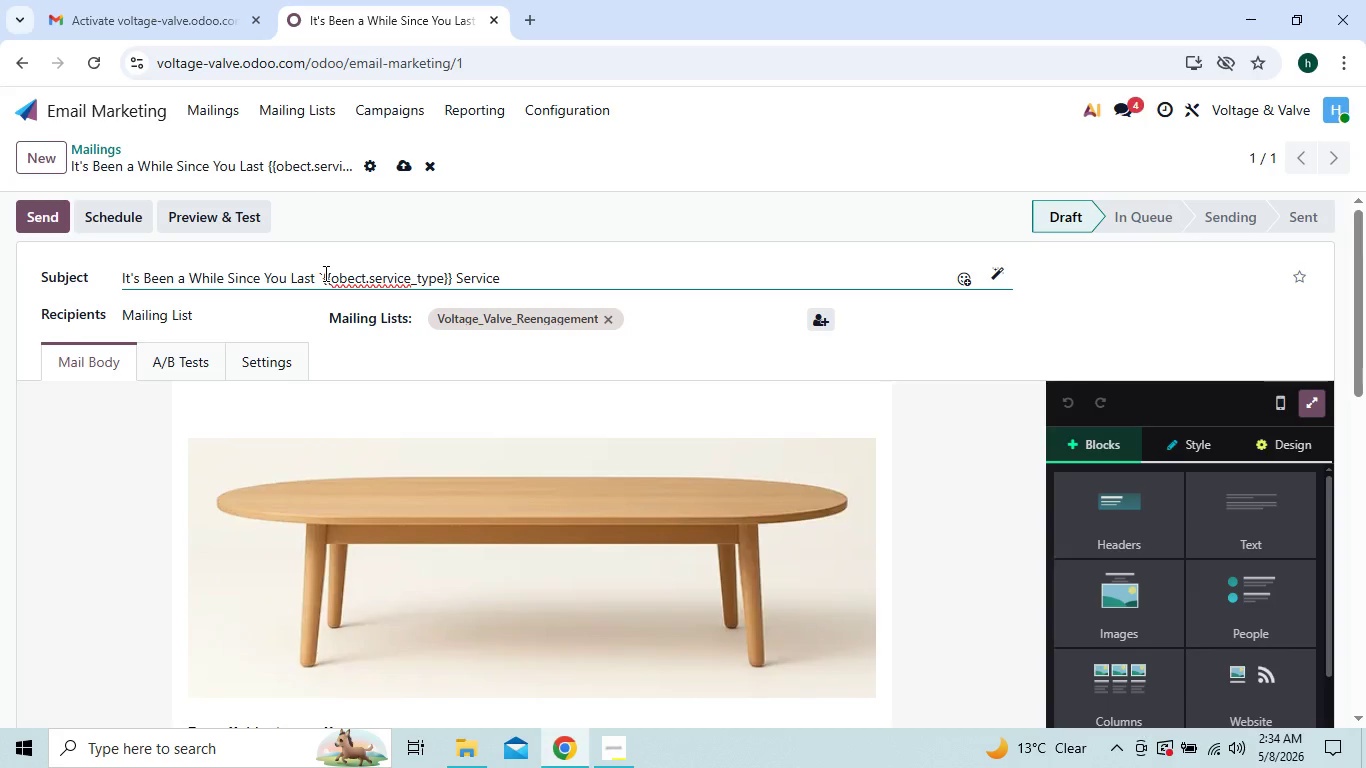 
key(Backspace)
 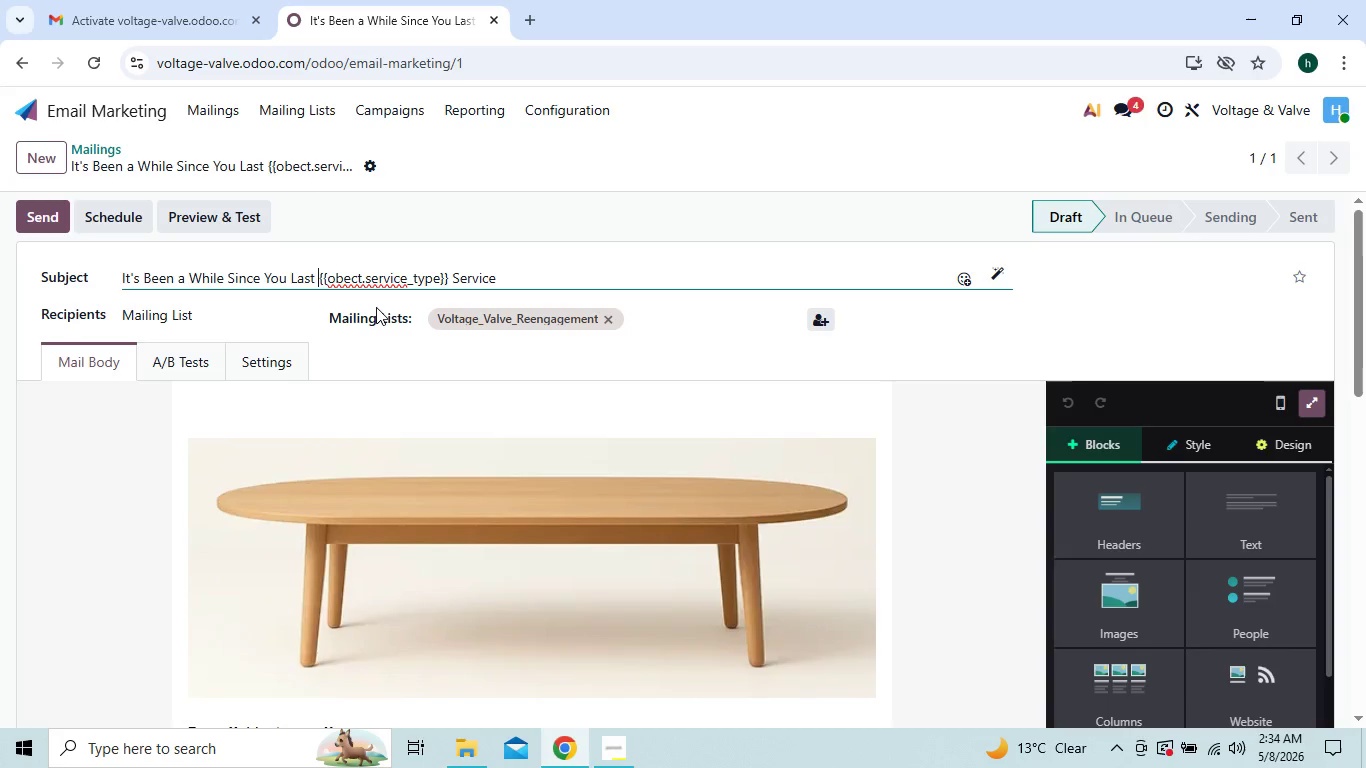 
wait(10.3)
 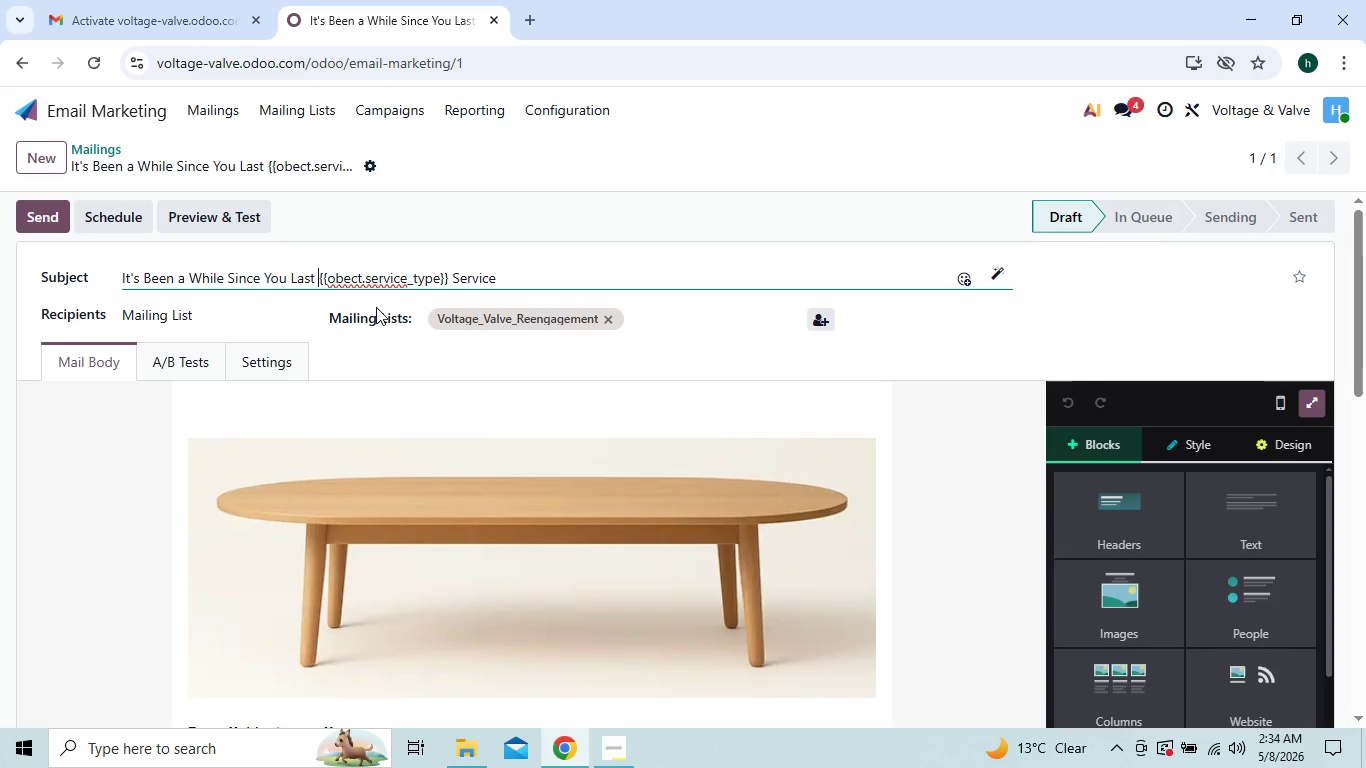 
left_click([256, 220])
 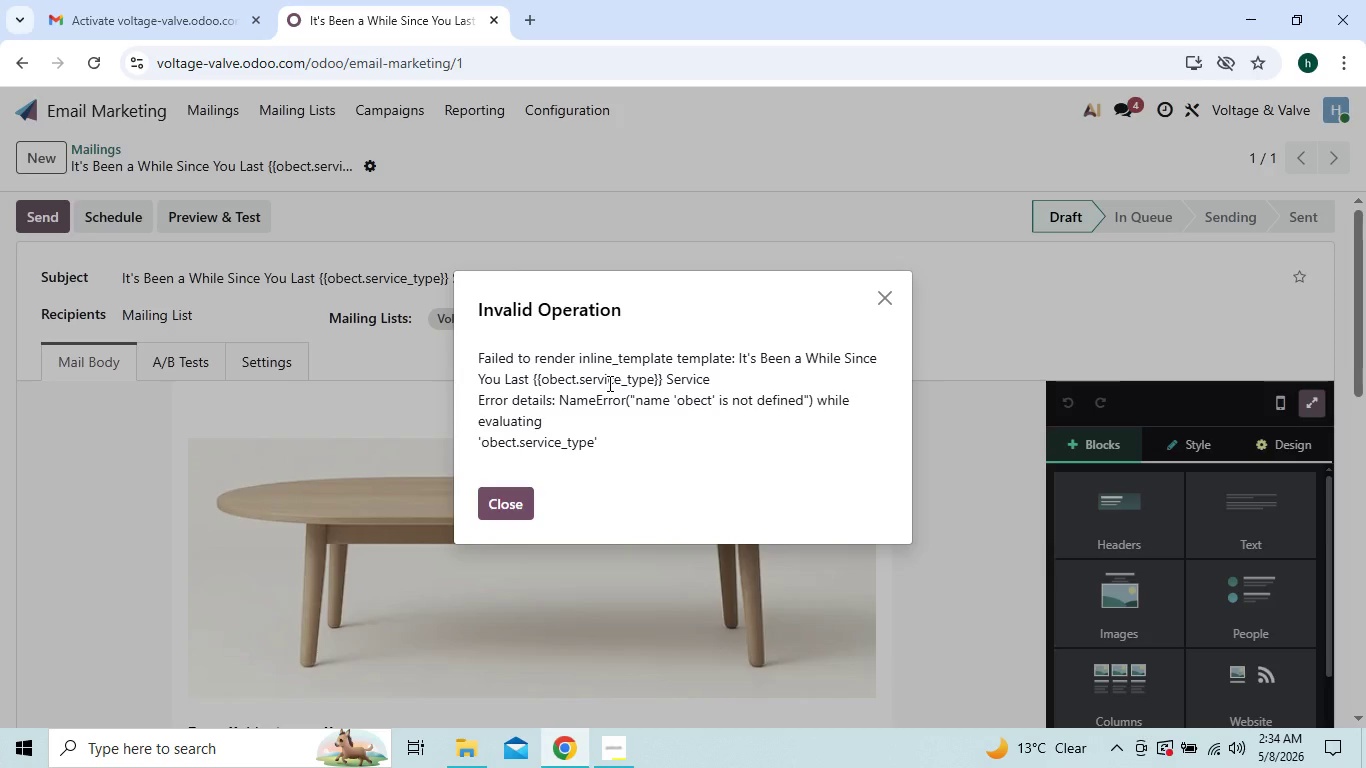 
wait(7.59)
 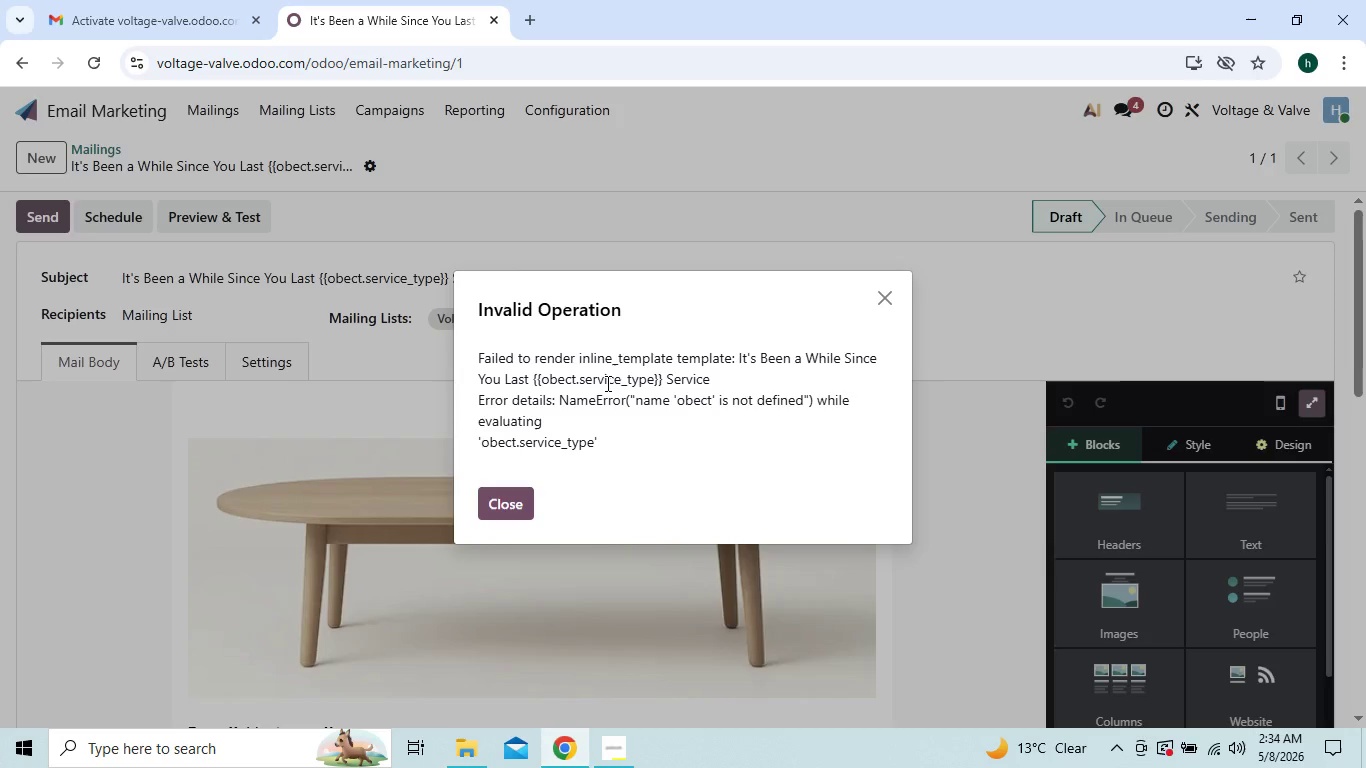 
left_click([394, 394])
 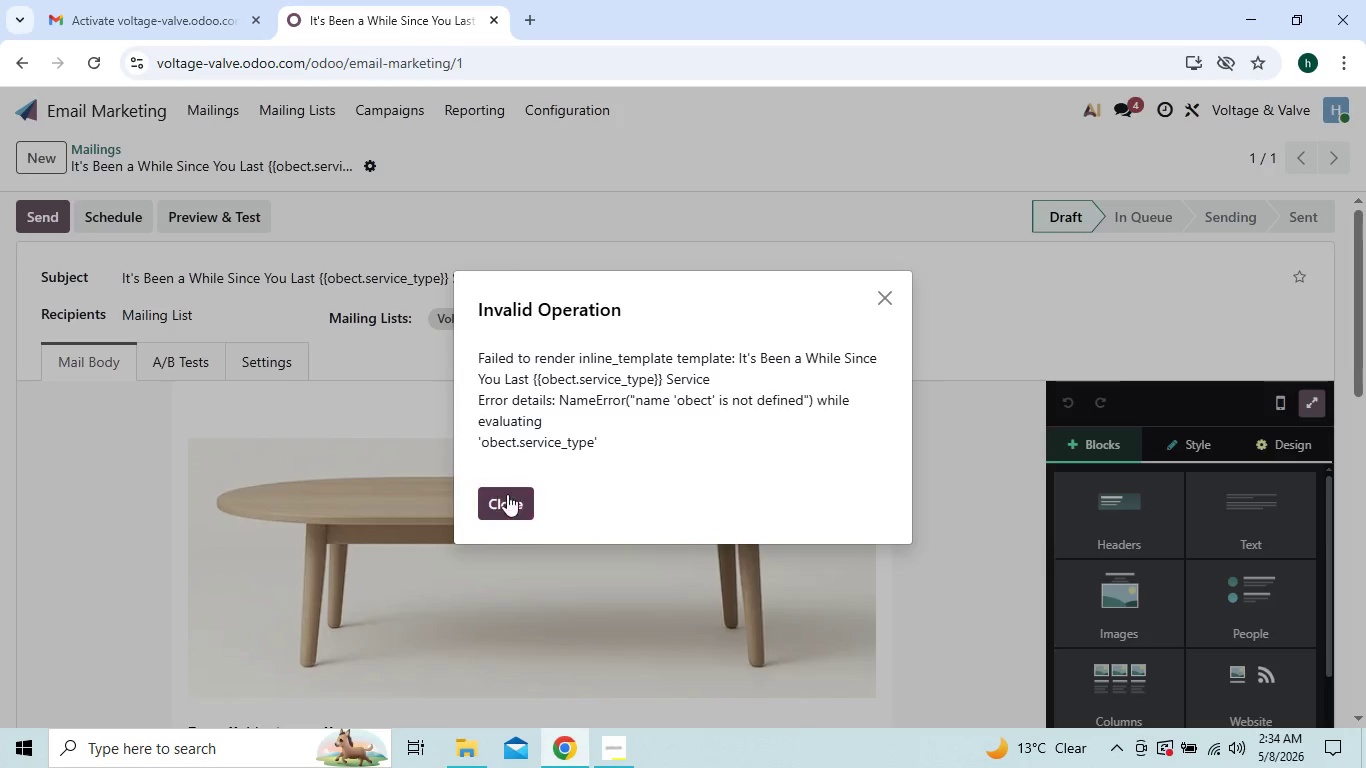 
left_click([507, 496])
 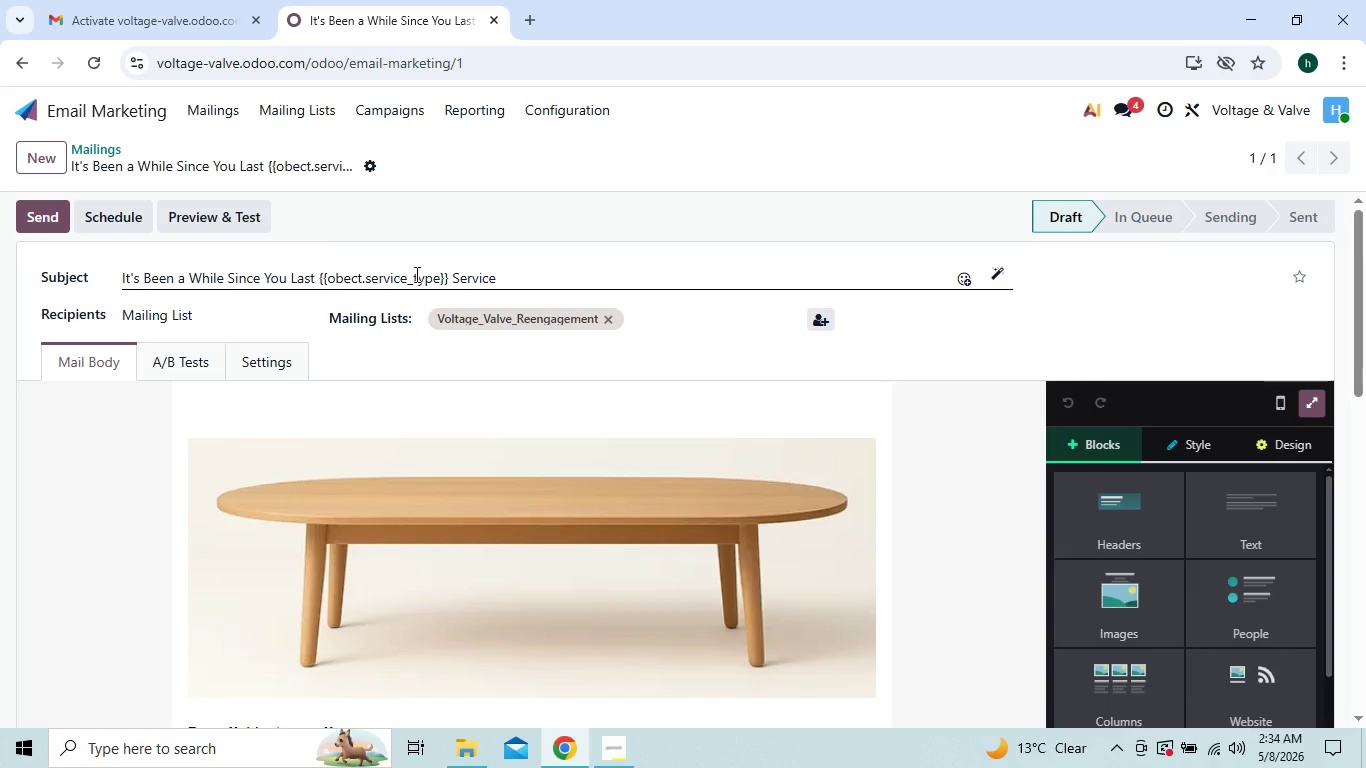 
left_click([414, 275])
 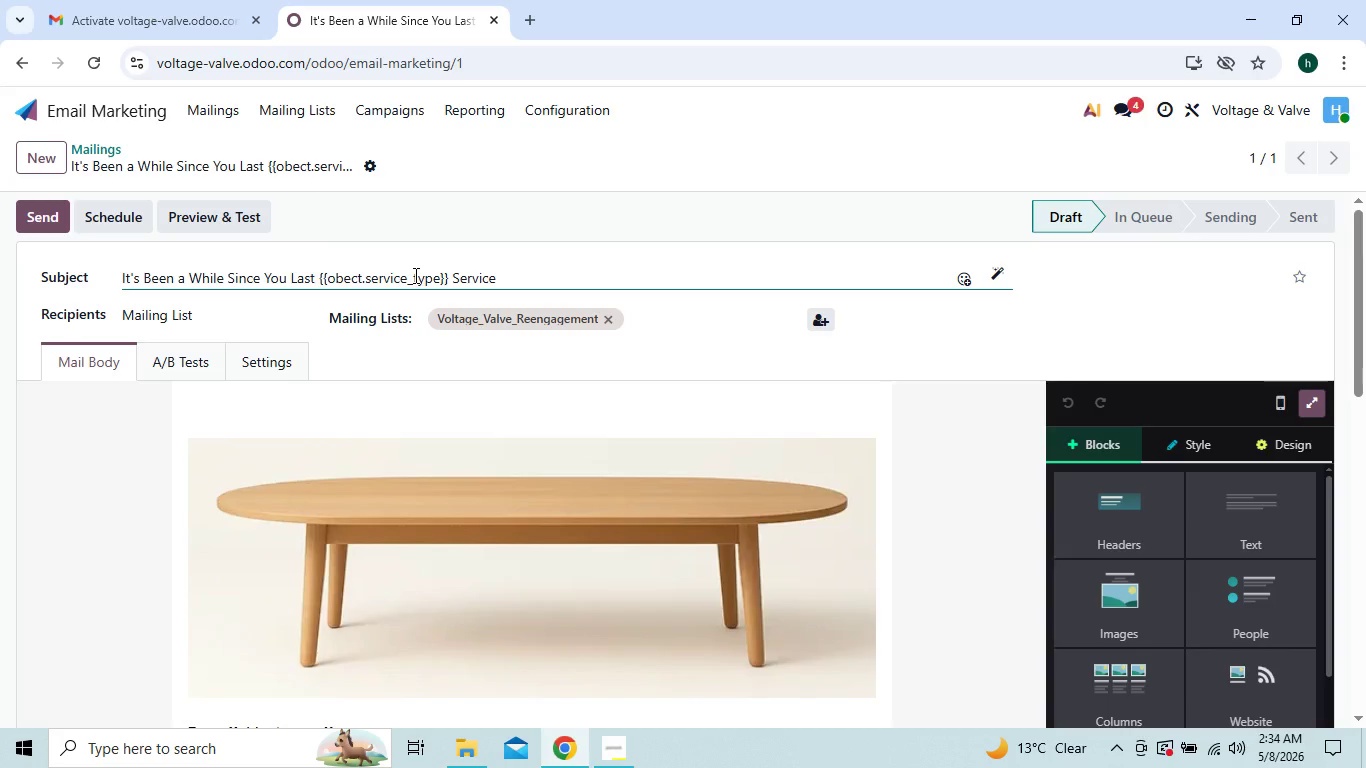 
key(Backspace)
 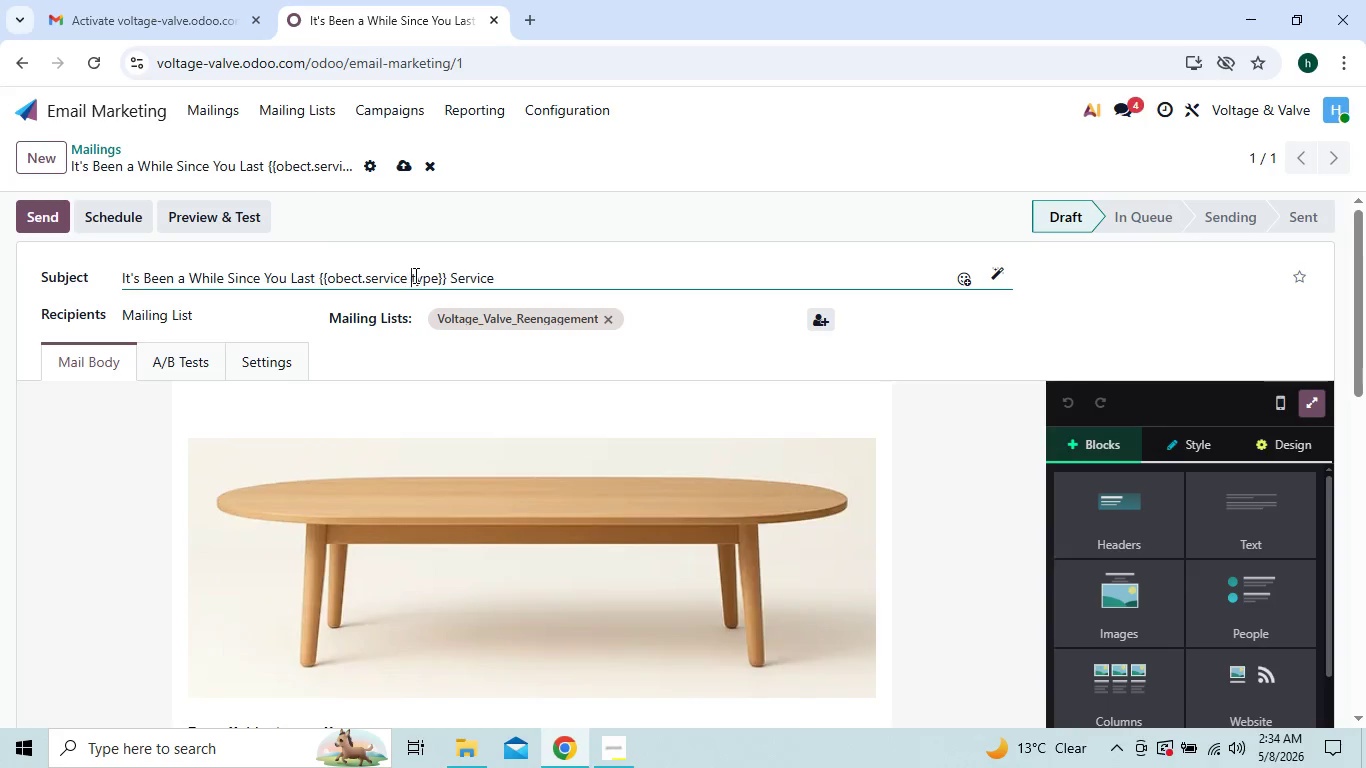 
key(Space)
 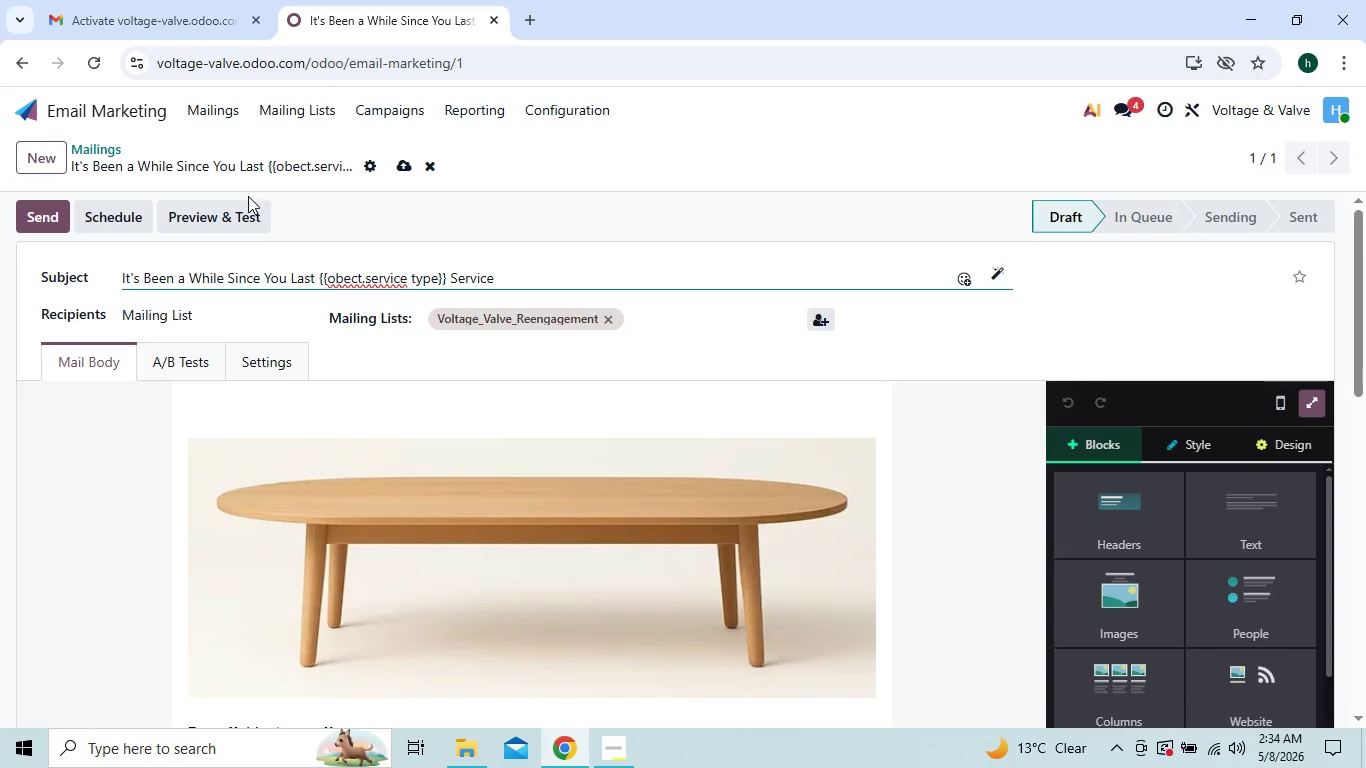 
left_click([227, 213])
 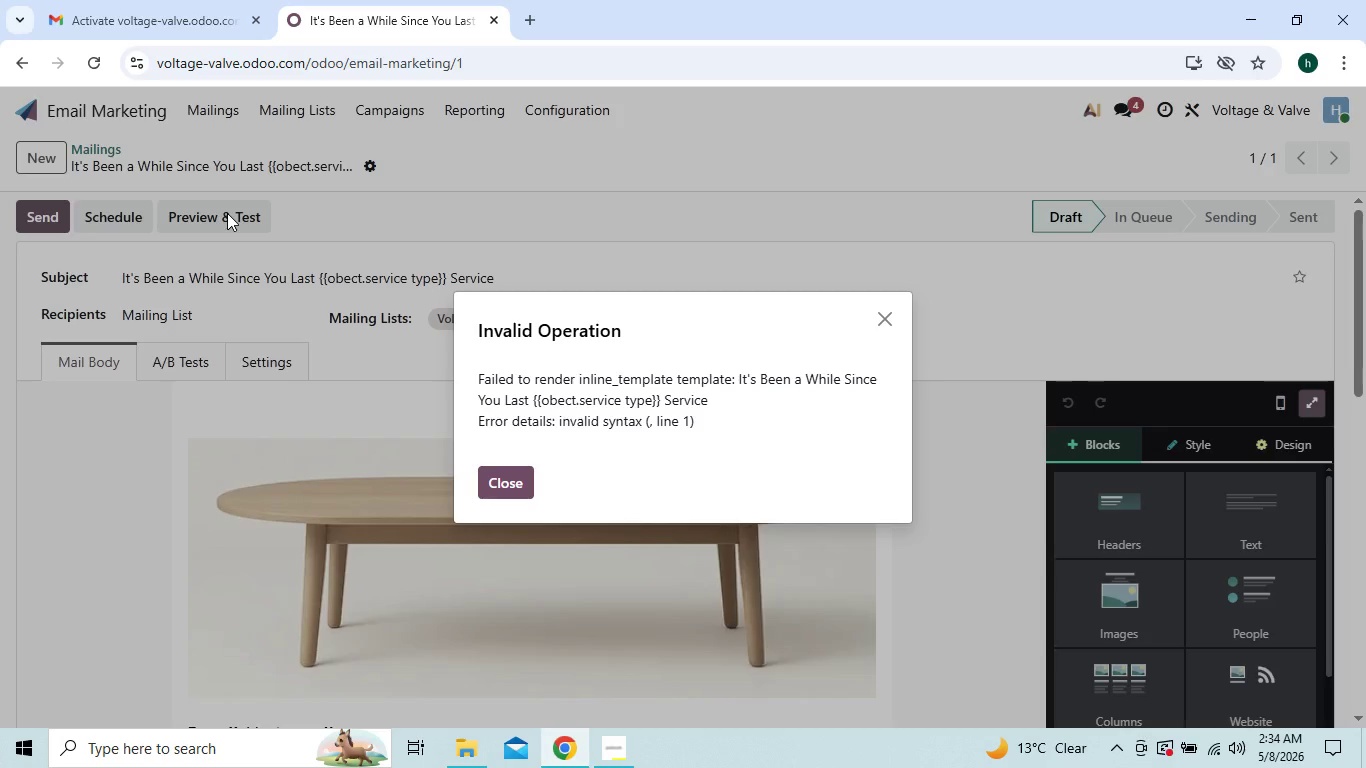 
wait(11.16)
 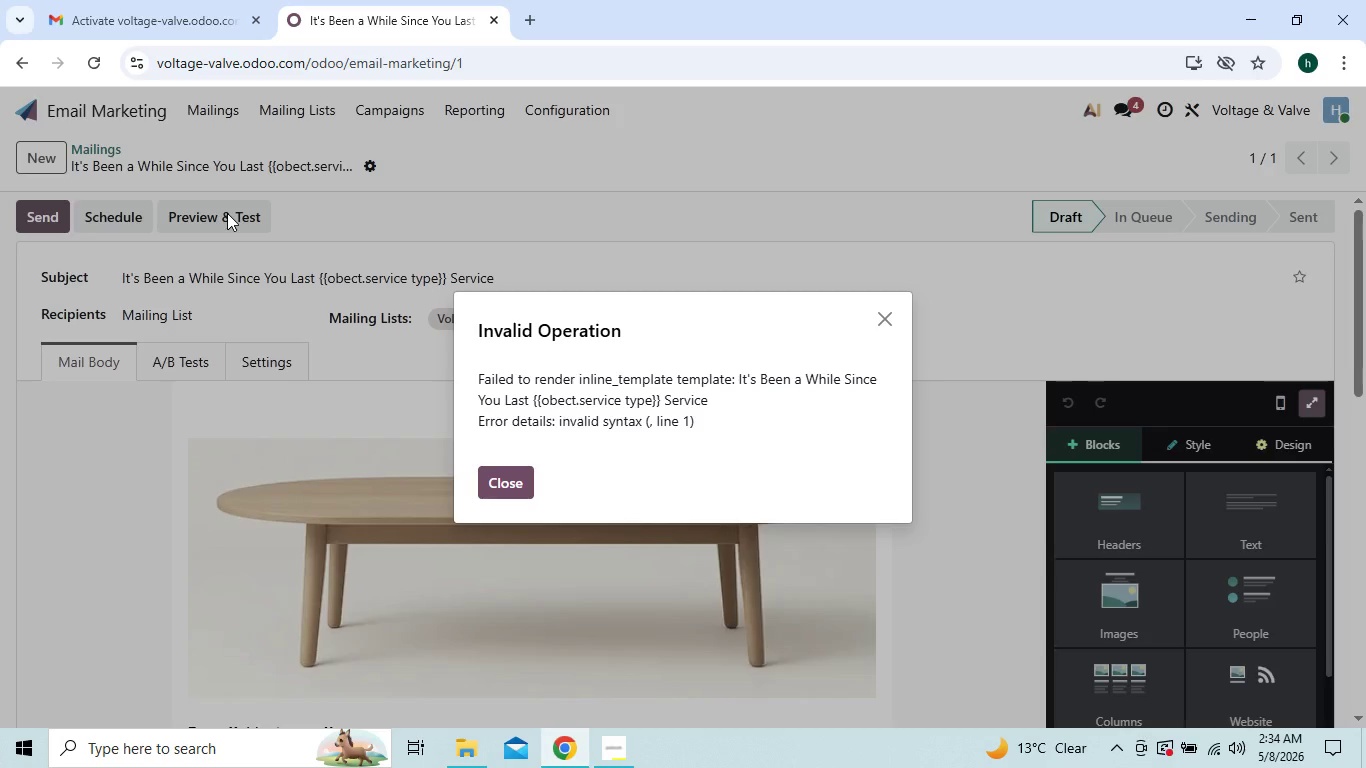 
left_click([502, 488])
 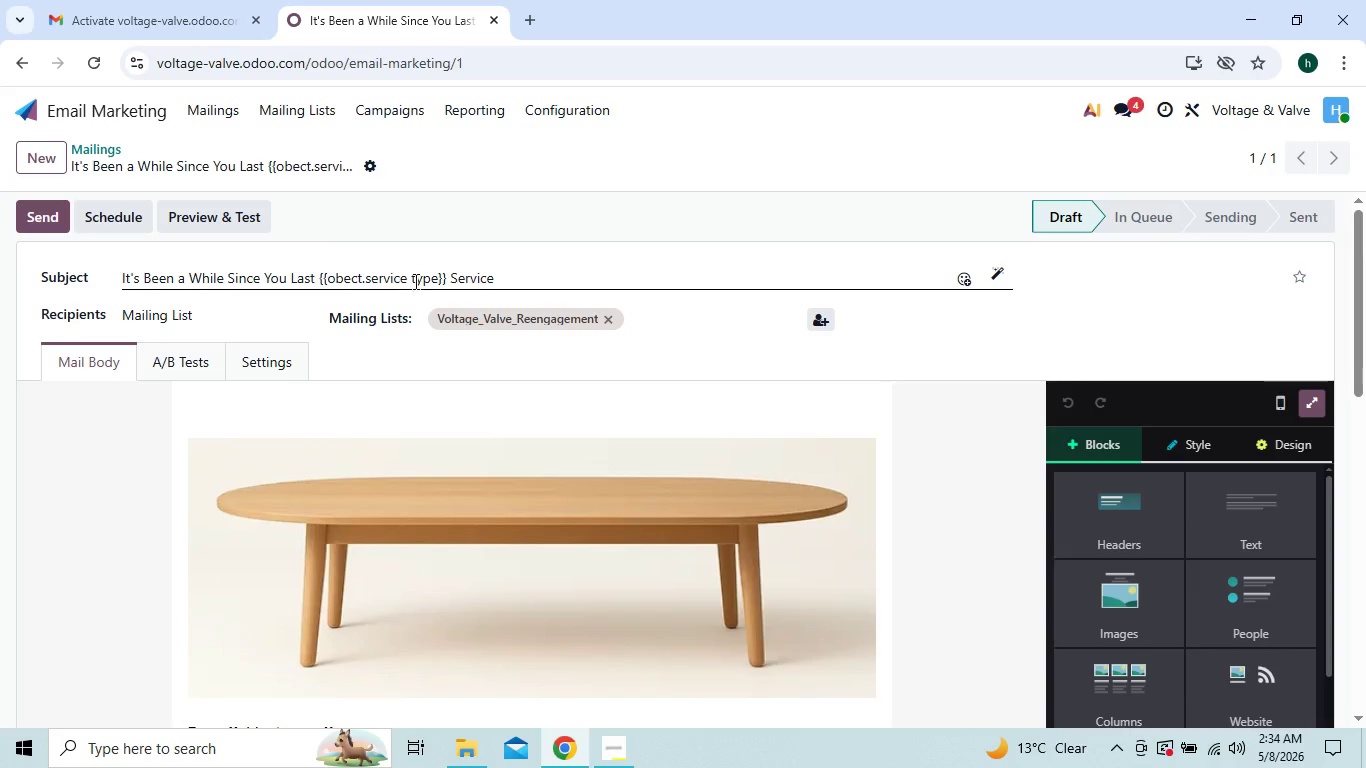 
left_click([412, 278])
 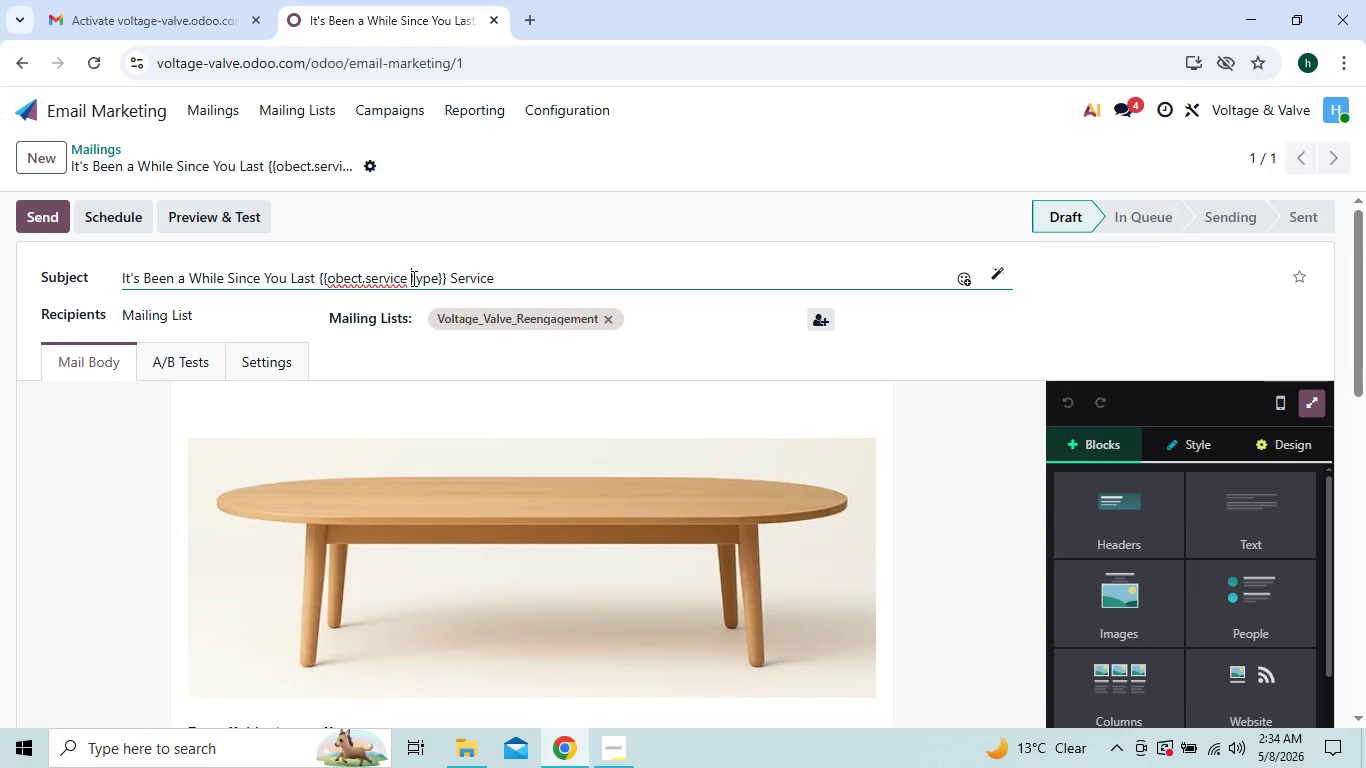 
key(Backspace)
 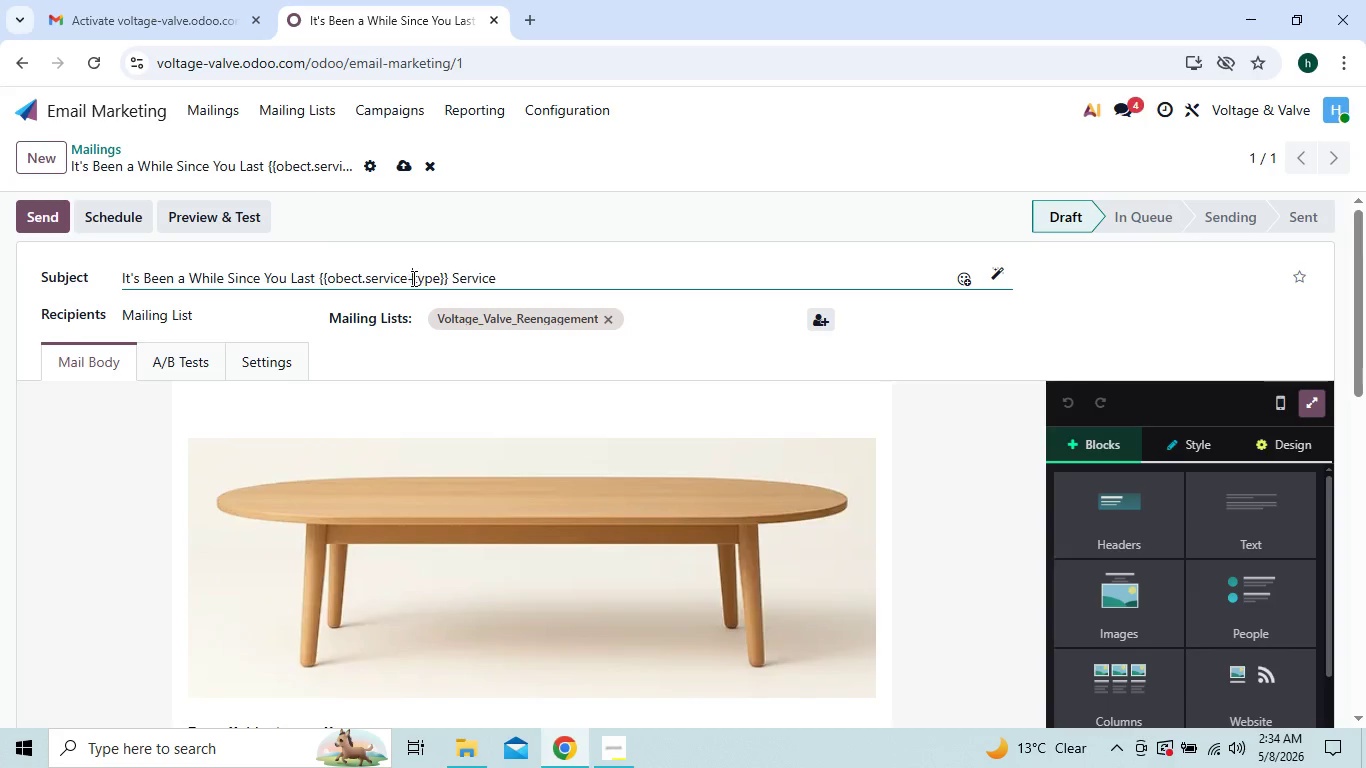 
key(Minus)
 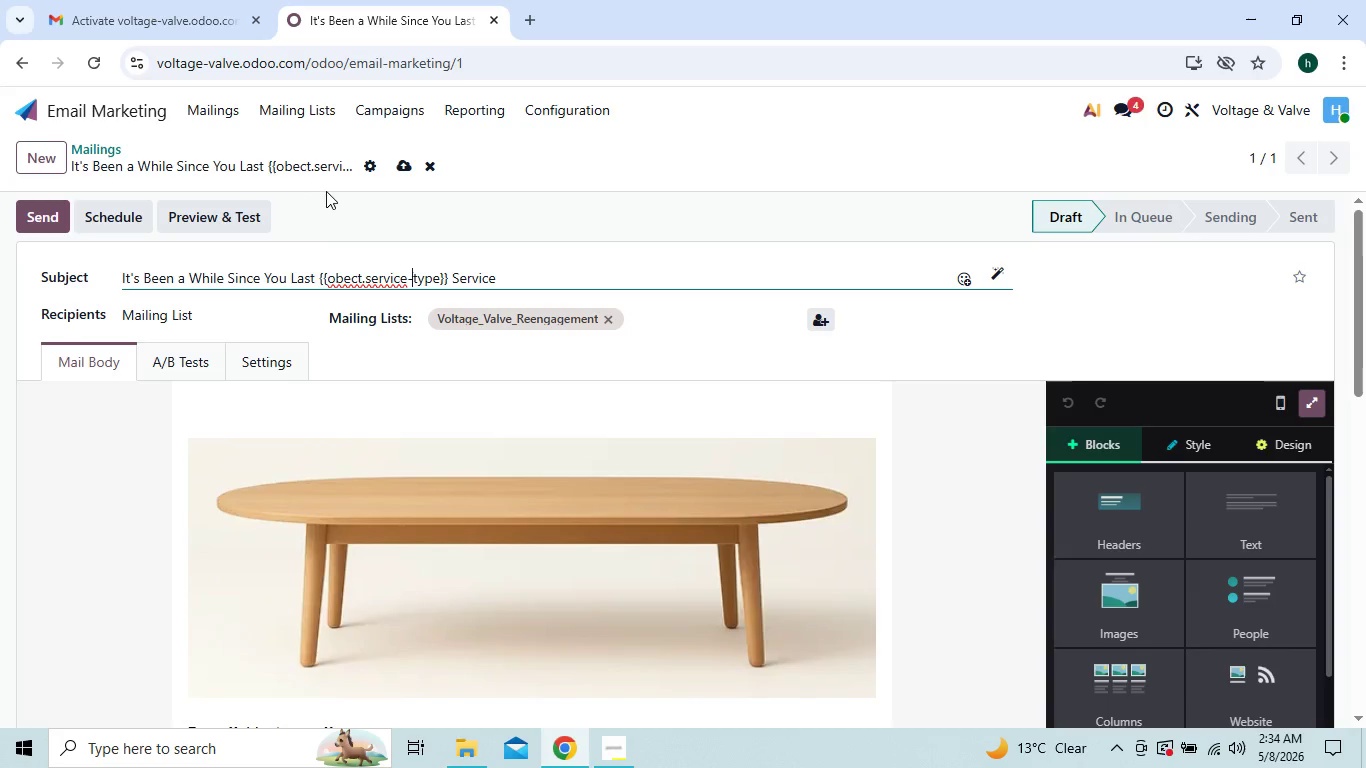 
left_click_drag(start_coordinate=[227, 196], to_coordinate=[226, 213])
 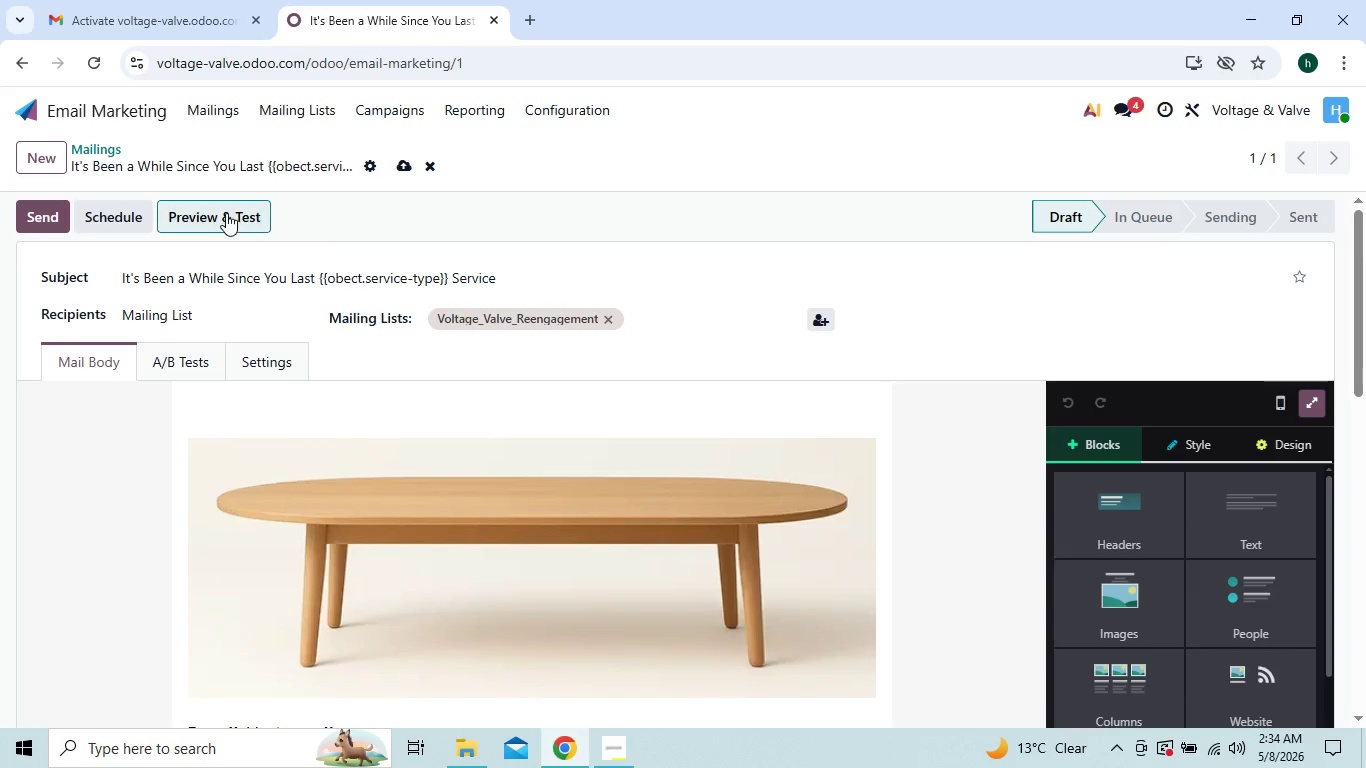 
left_click([226, 213])
 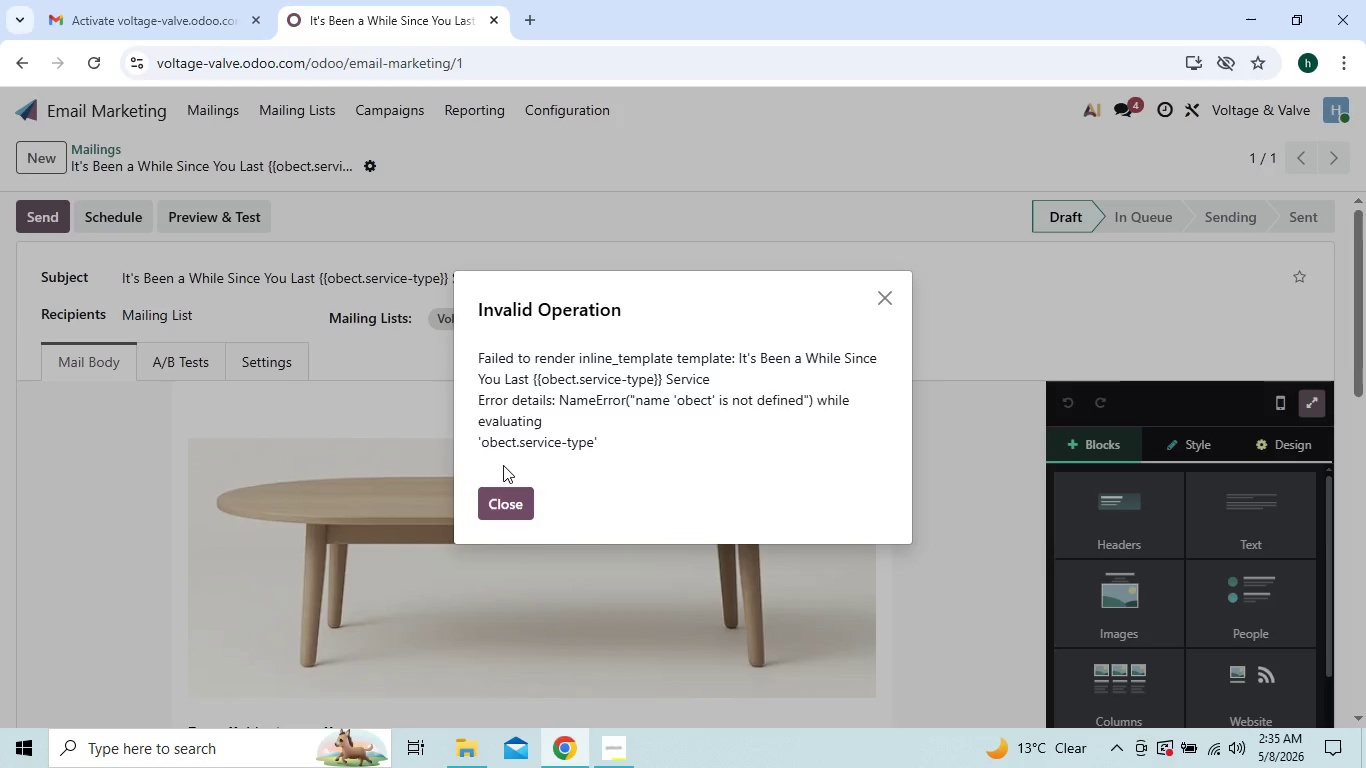 
left_click([511, 492])
 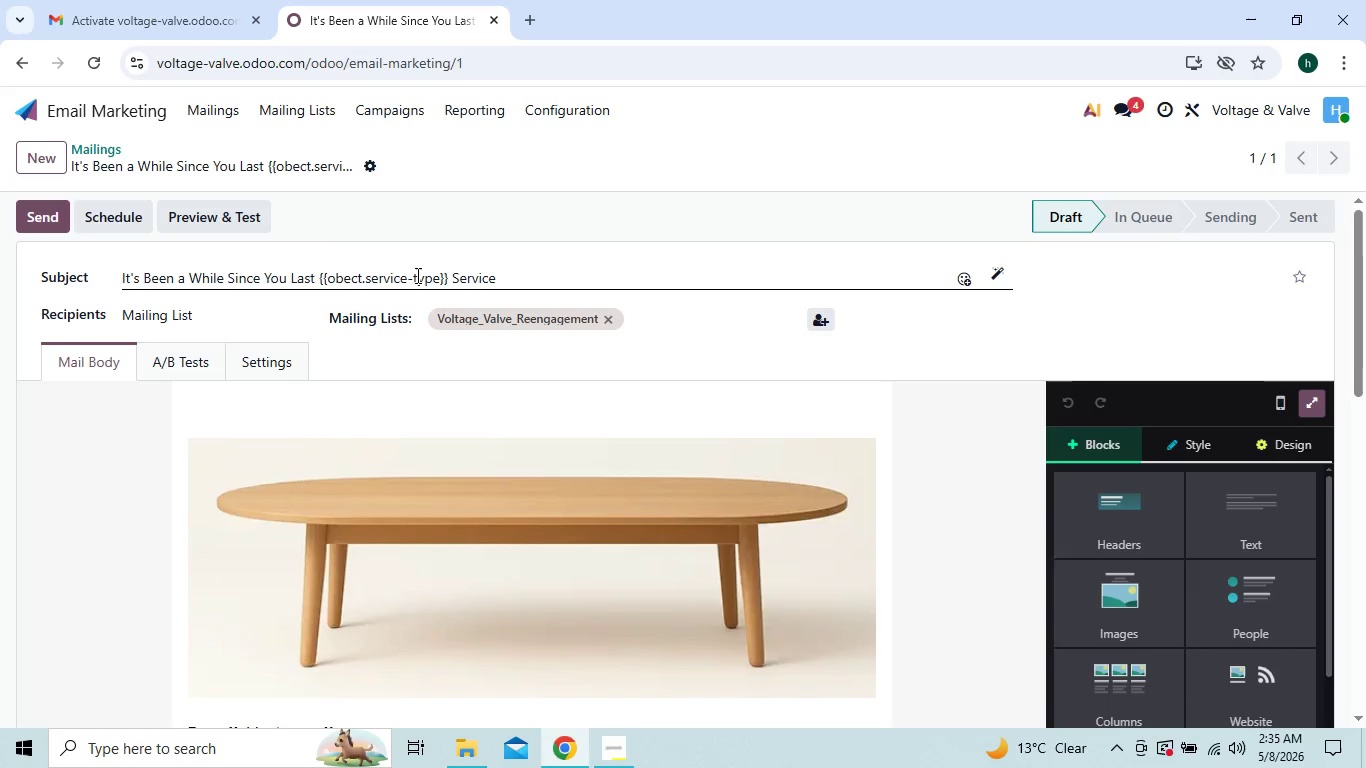 
left_click([411, 275])
 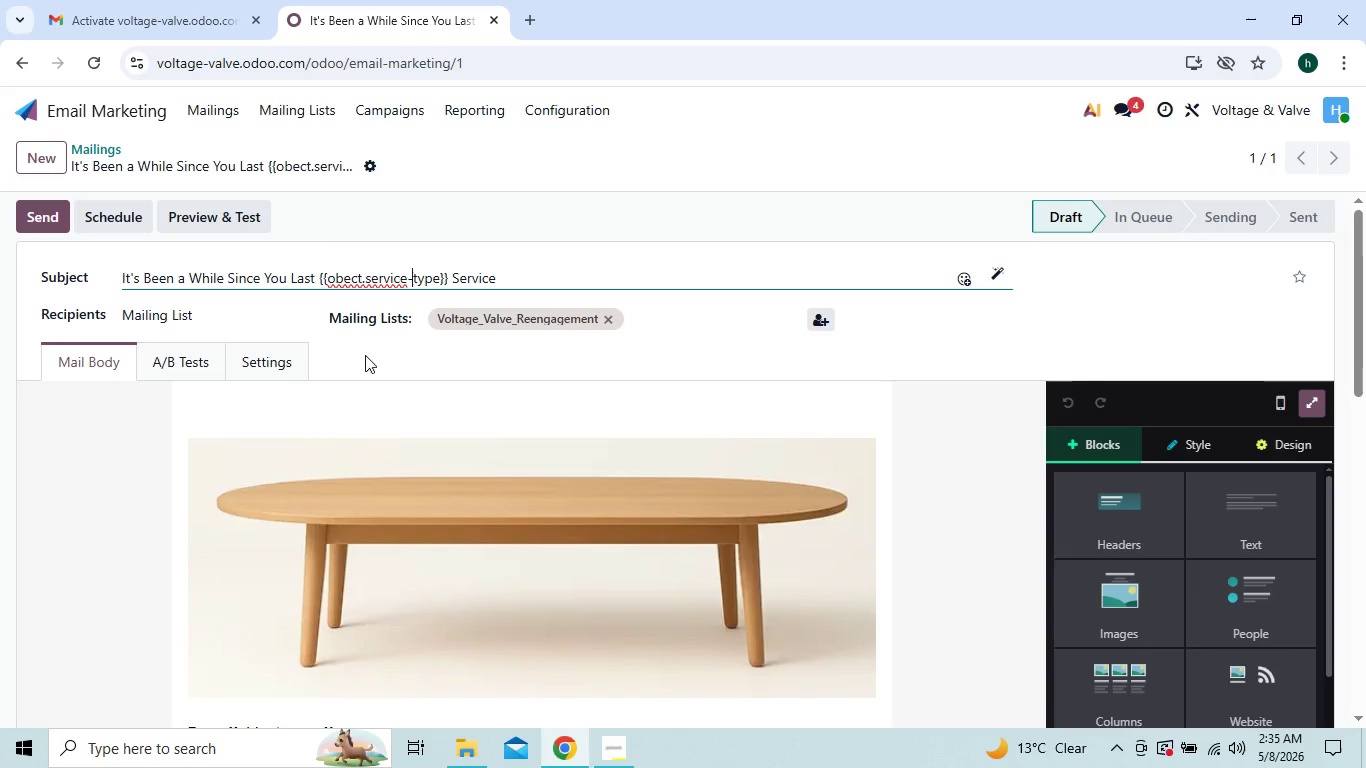 
key(Backspace)
 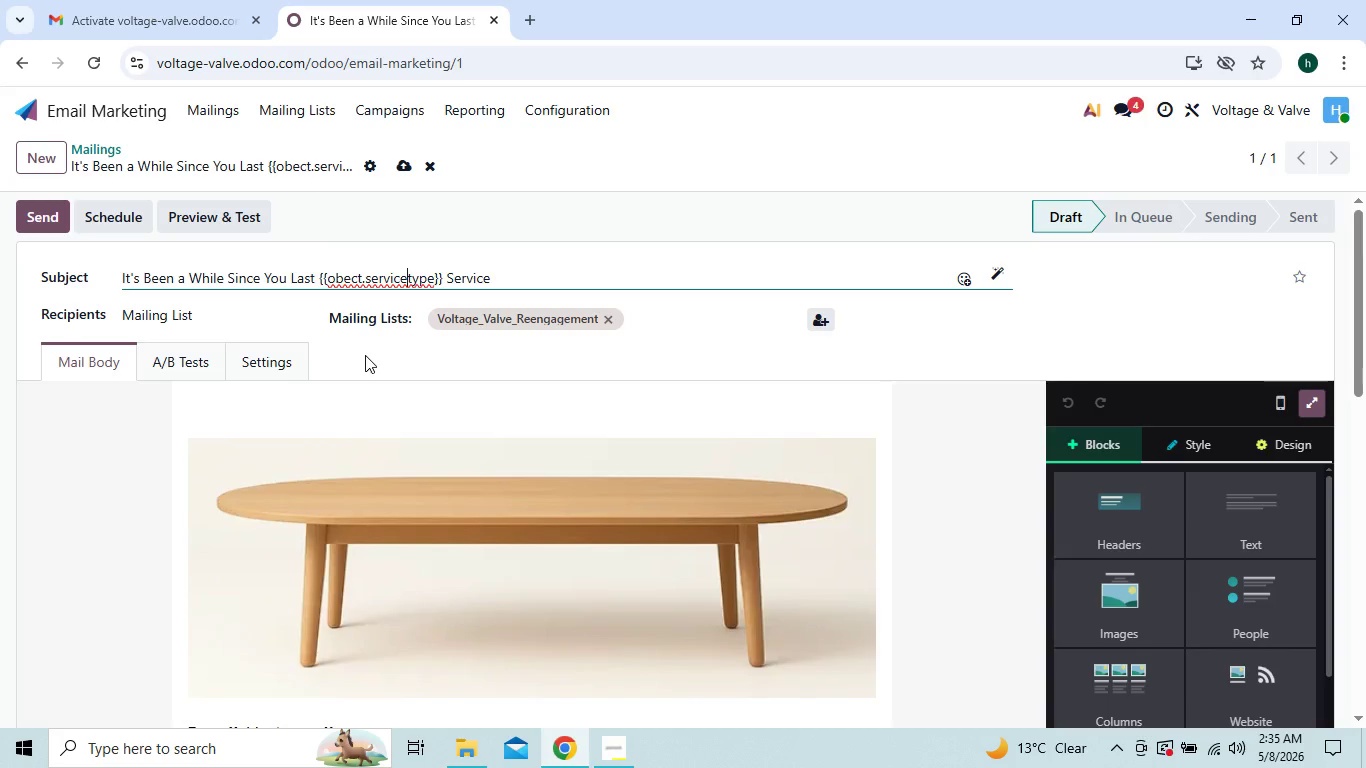 
key(Shift+Minus)
 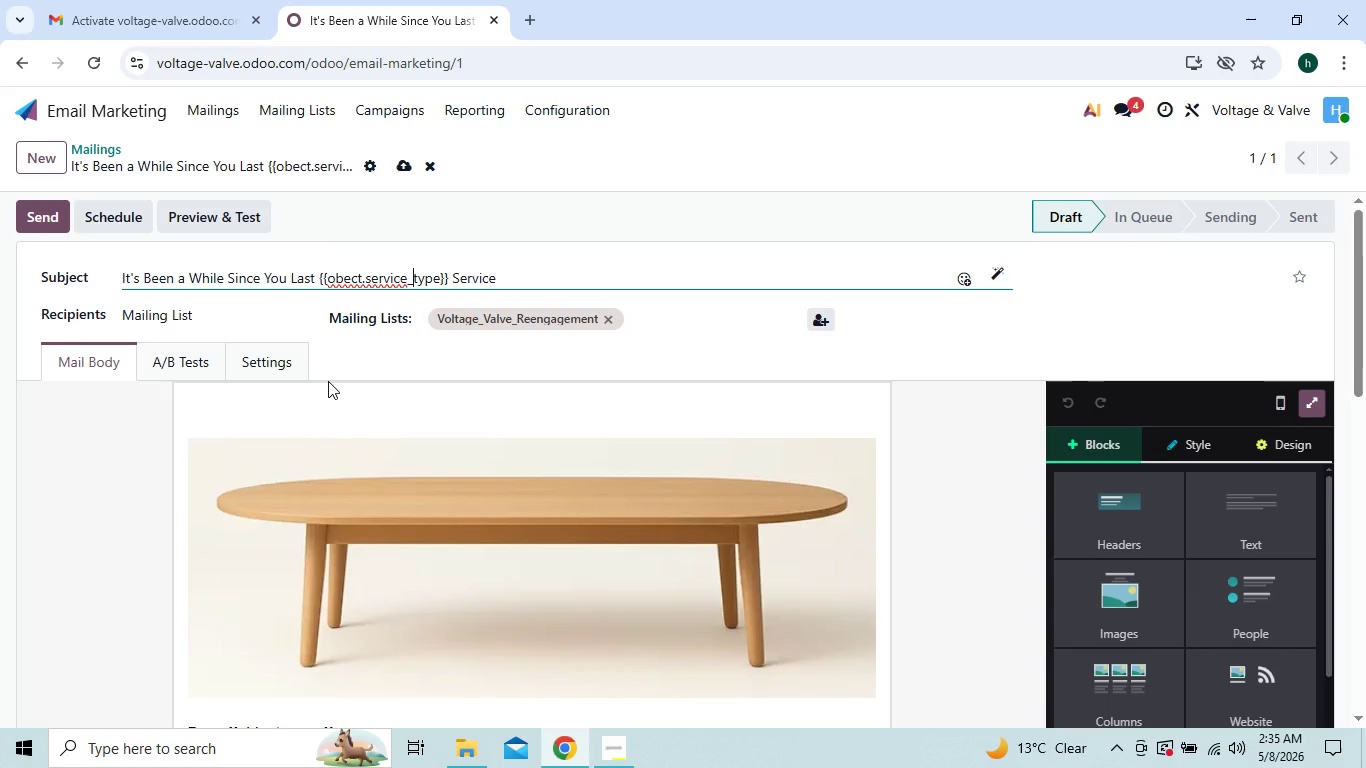 
wait(7.27)
 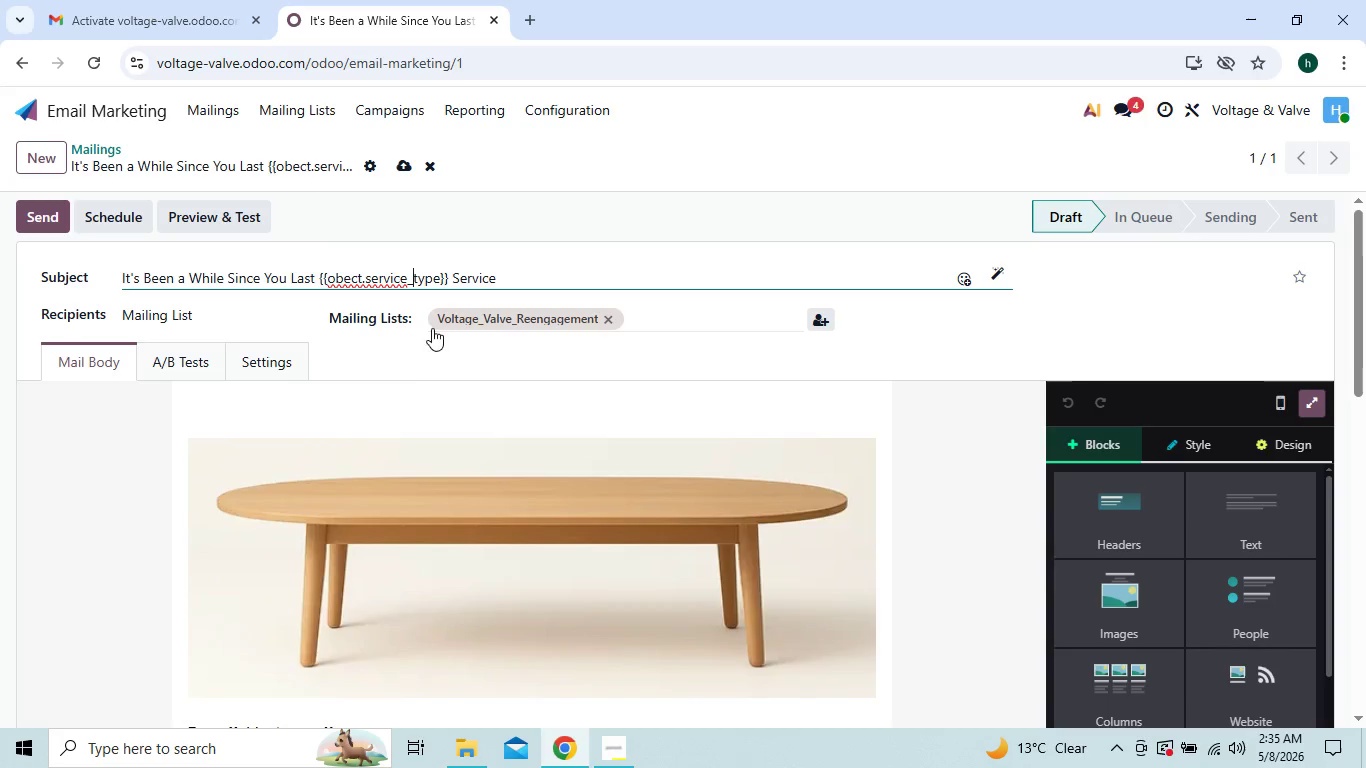 
left_click([46, 165])
 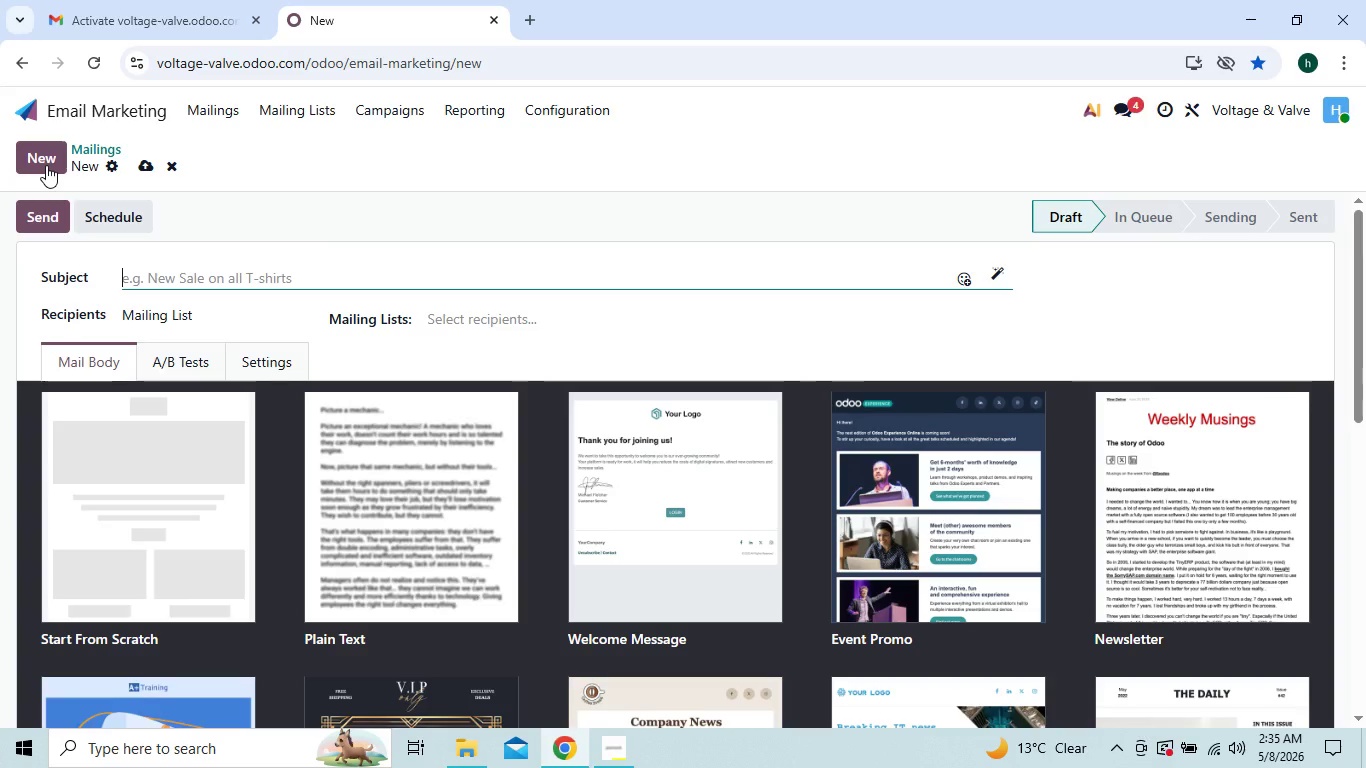 
wait(15.33)
 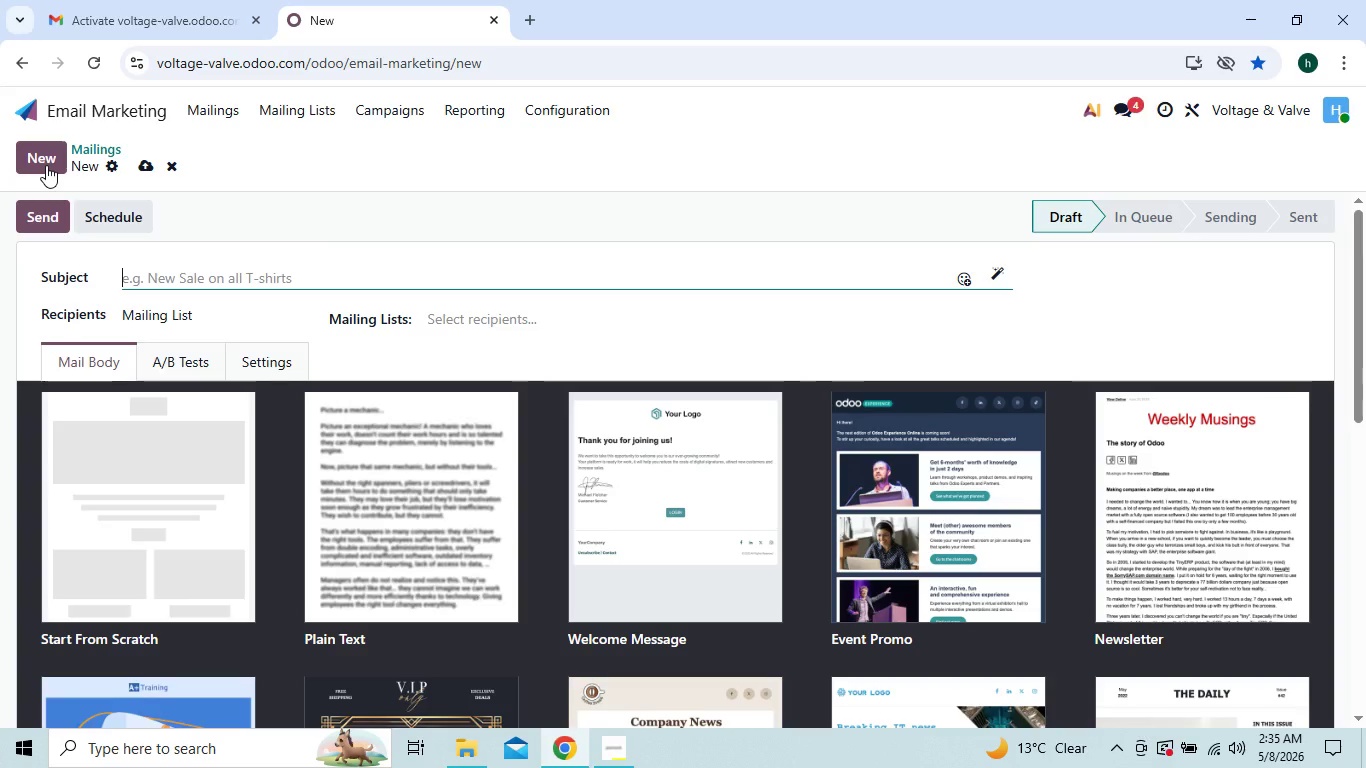 
left_click([201, 477])
 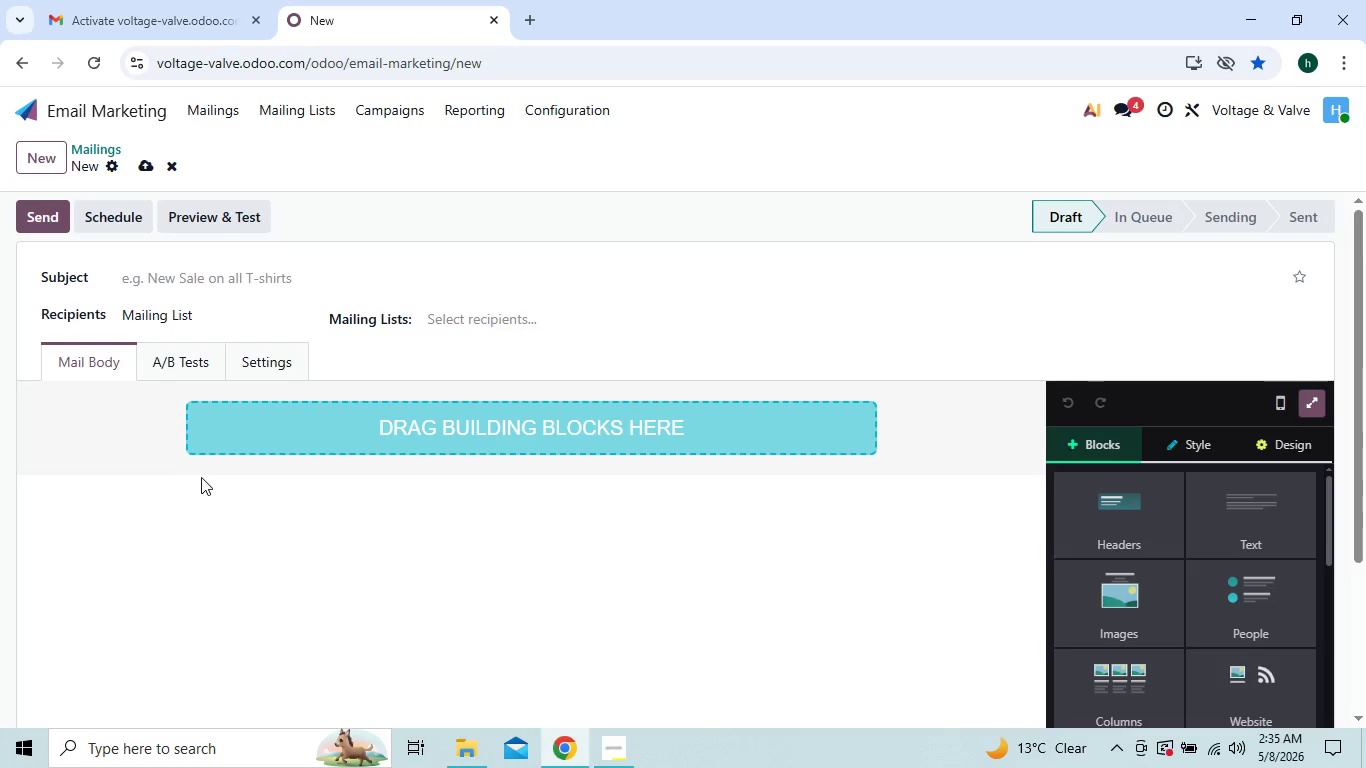 
double_click([271, 563])
 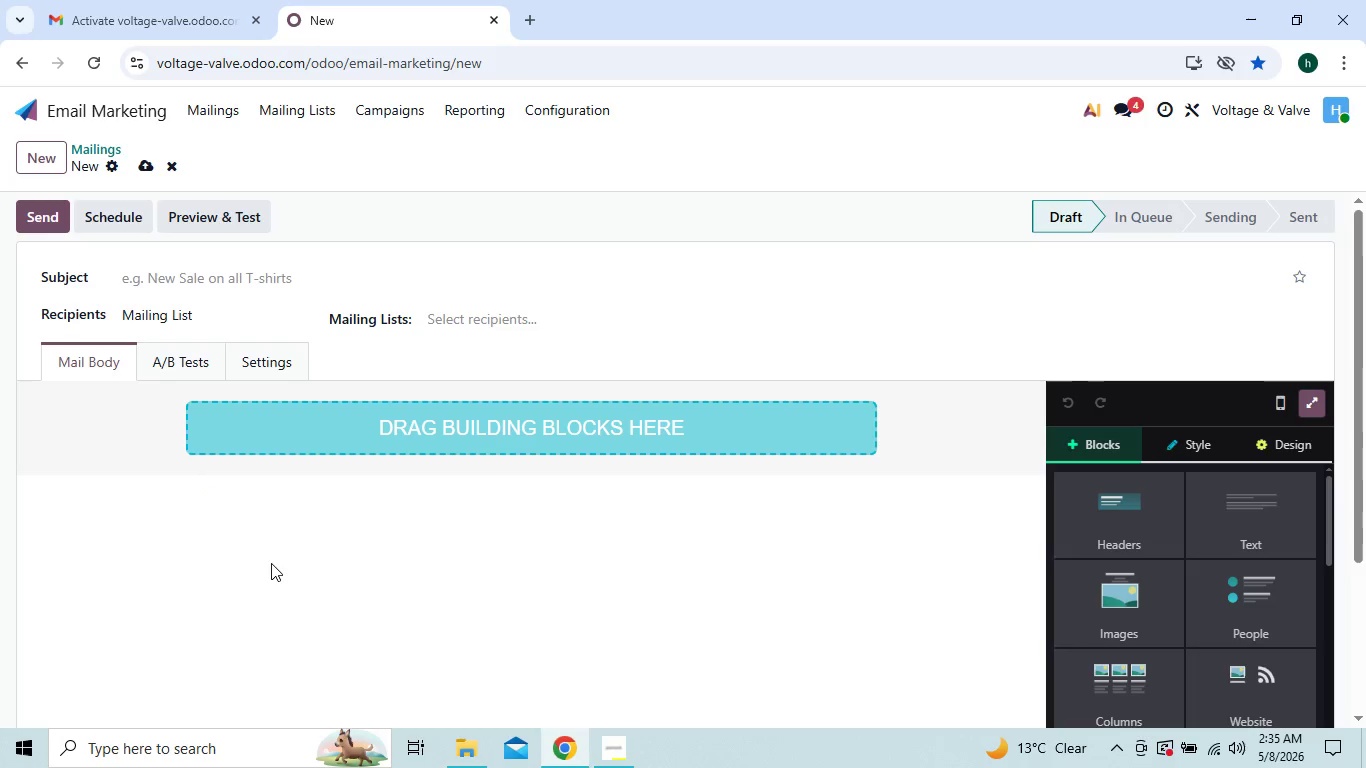 
double_click([272, 563])
 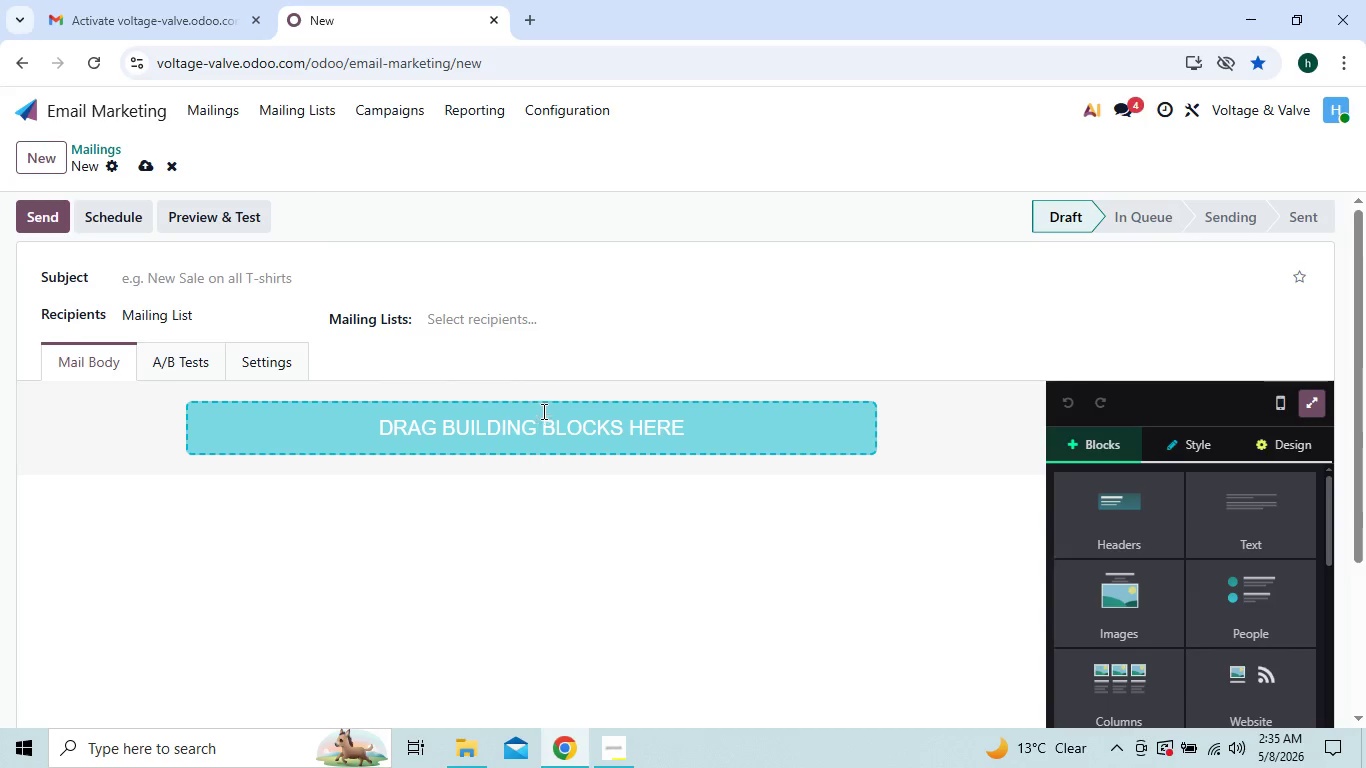 
wait(10.28)
 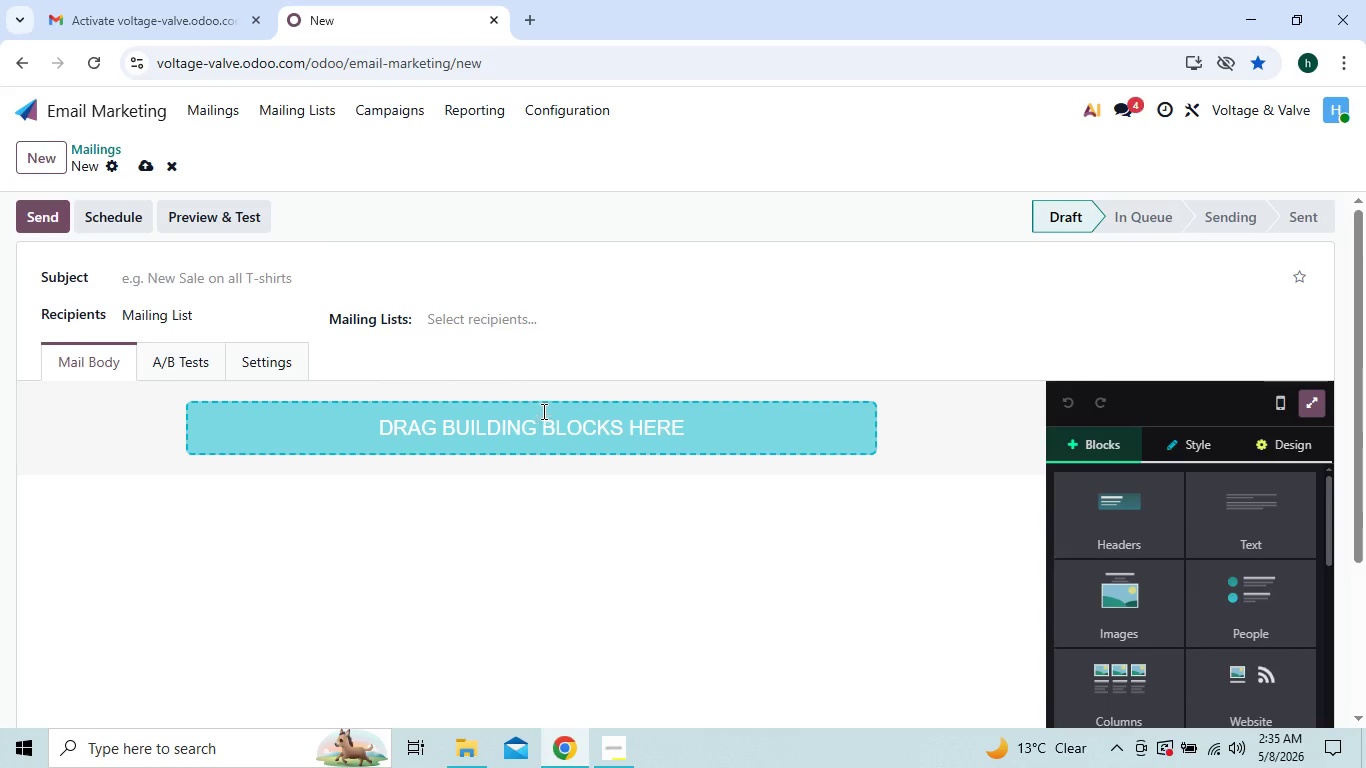 
mouse_move([399, 17])
 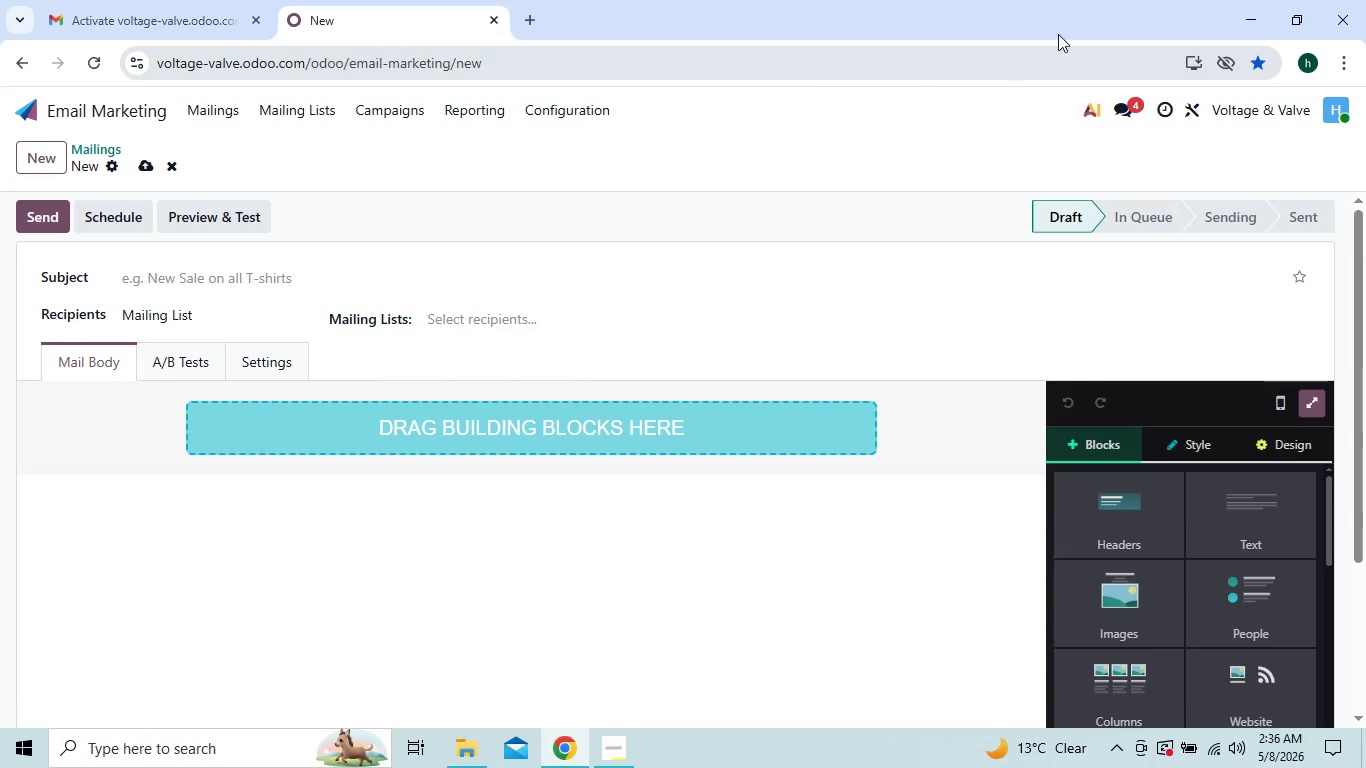 
wait(21.03)
 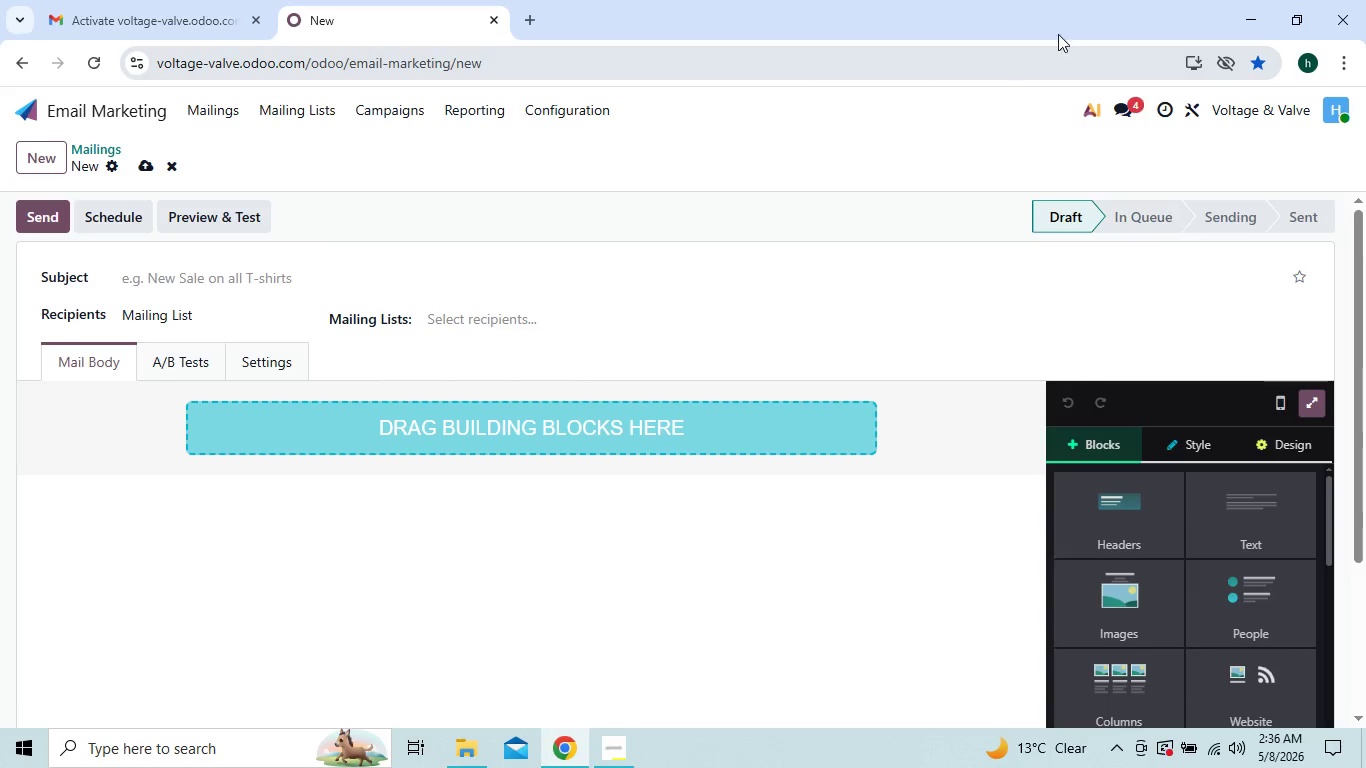 
left_click([1104, 586])
 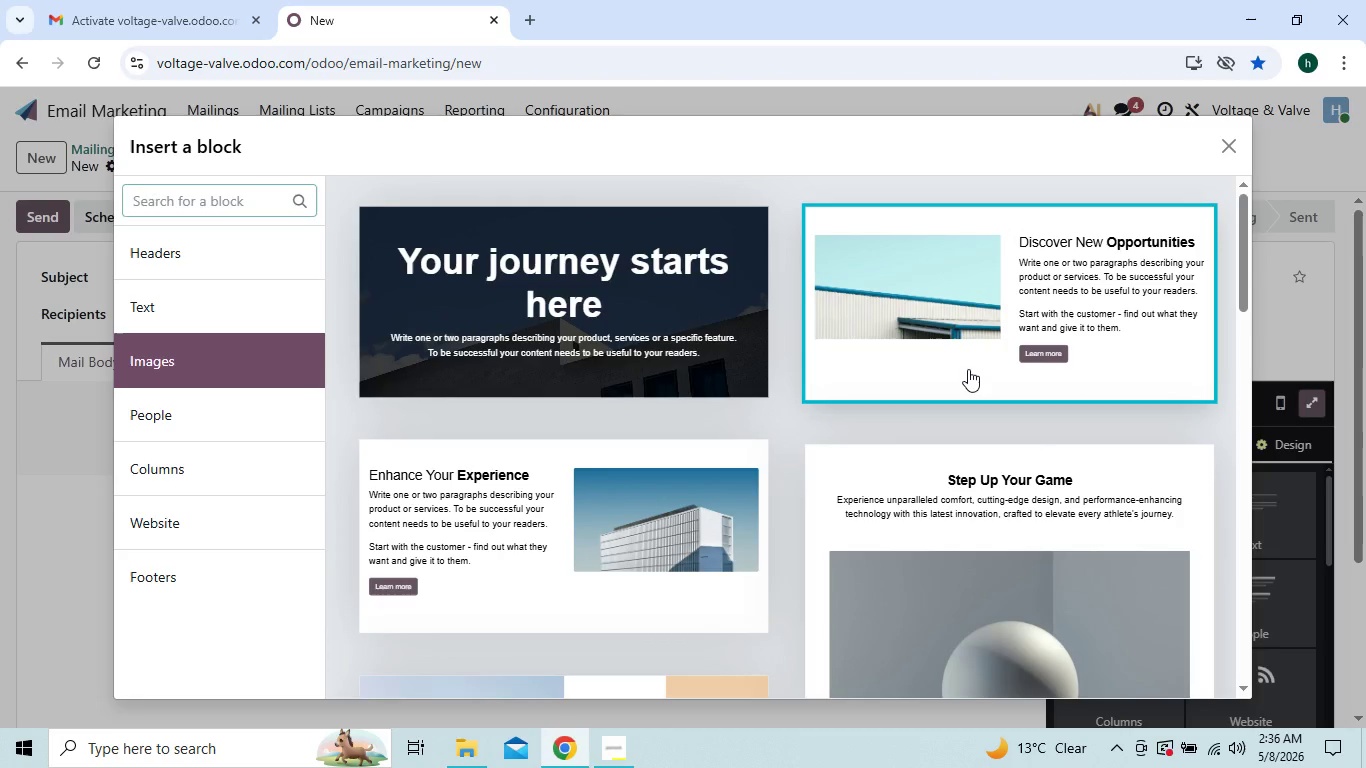 
wait(11.28)
 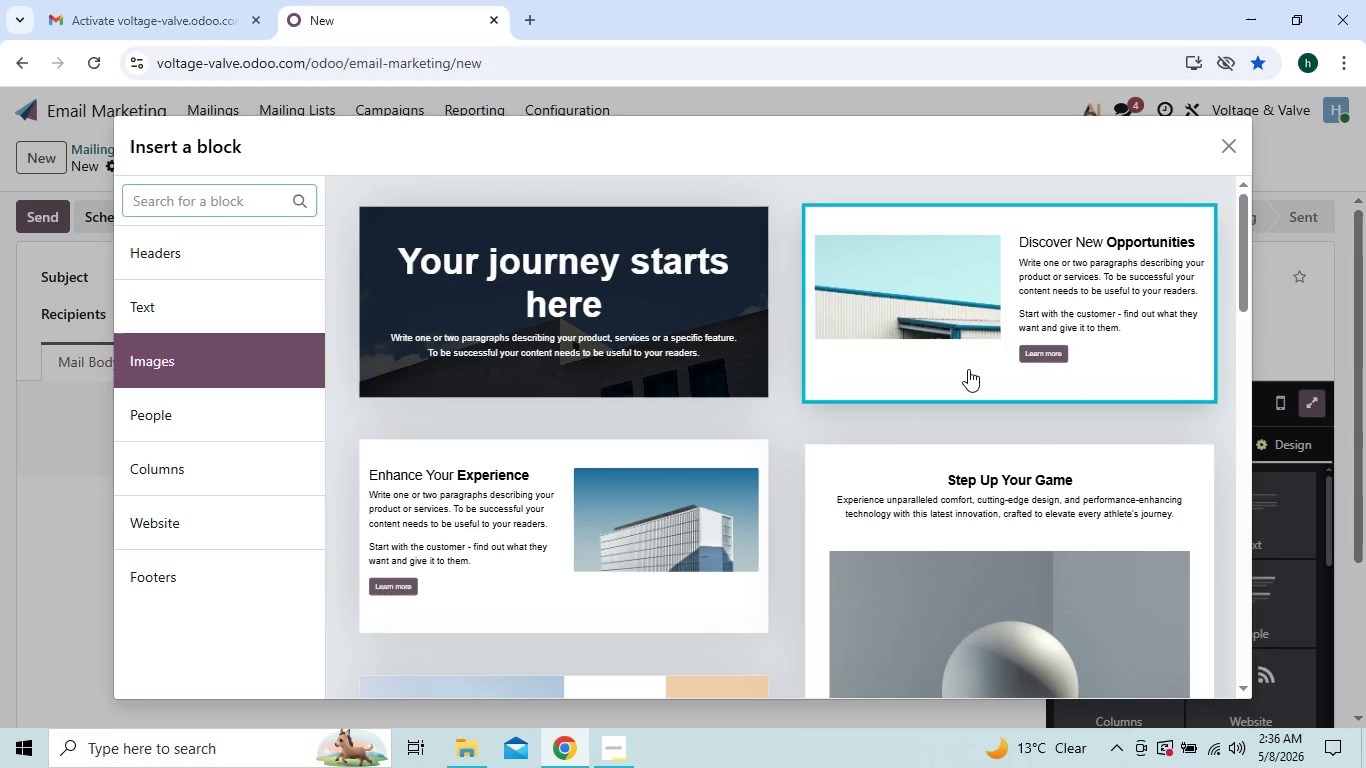 
left_click_drag(start_coordinate=[819, 585], to_coordinate=[797, 586])
 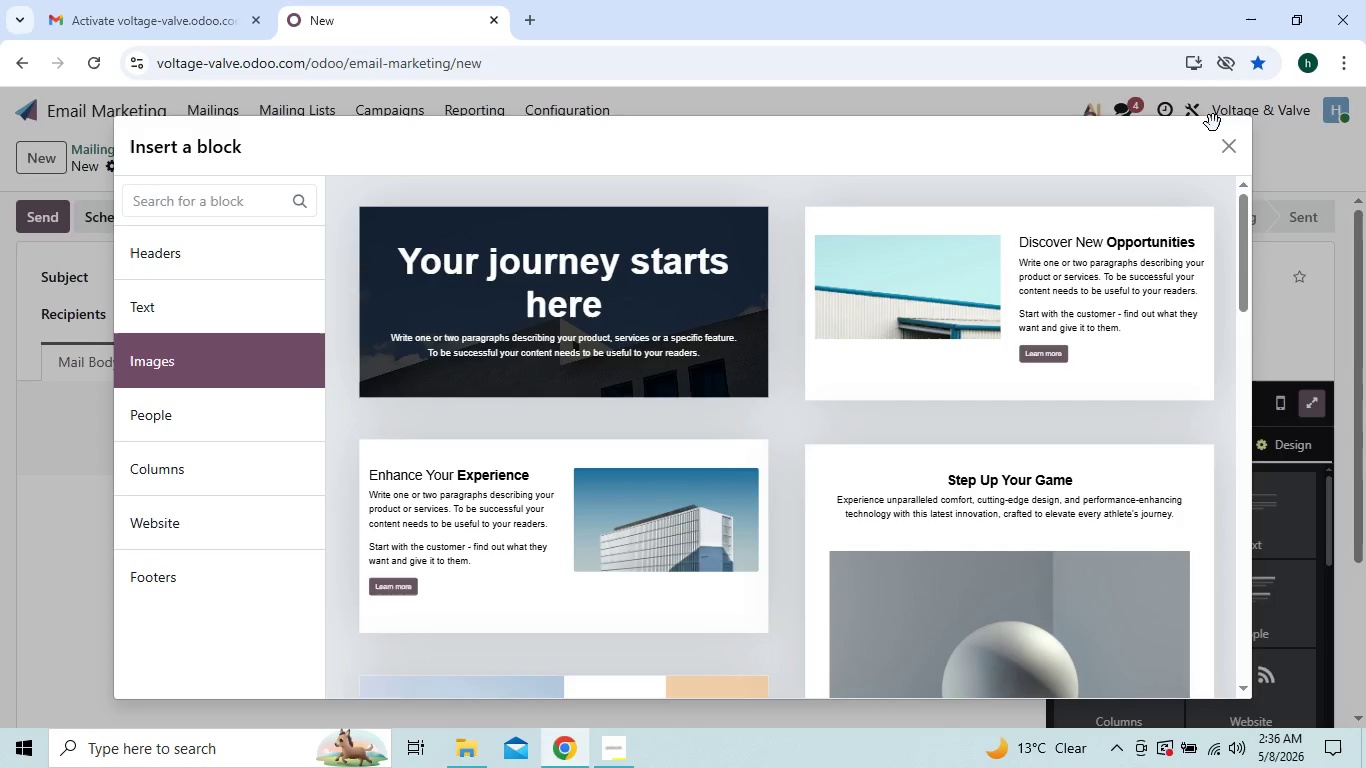 
left_click([1224, 152])
 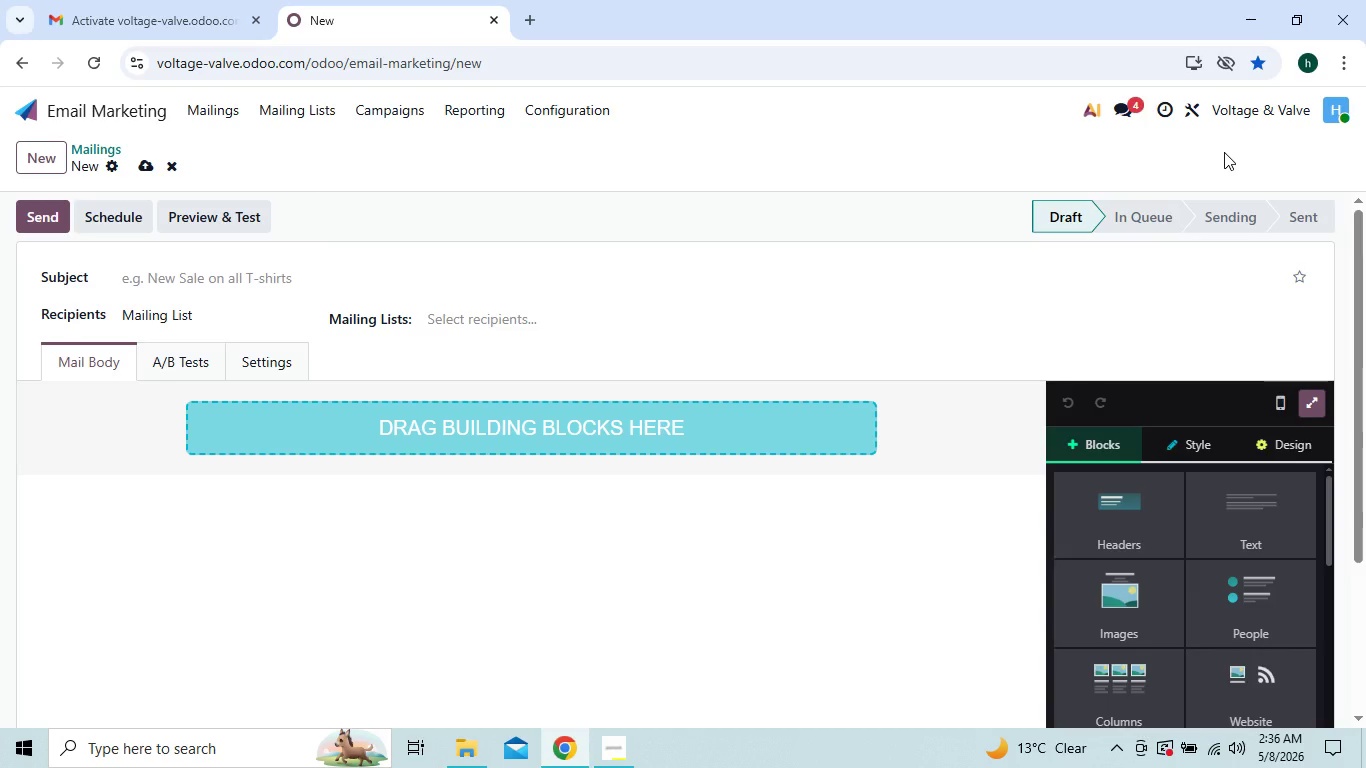 
wait(9.14)
 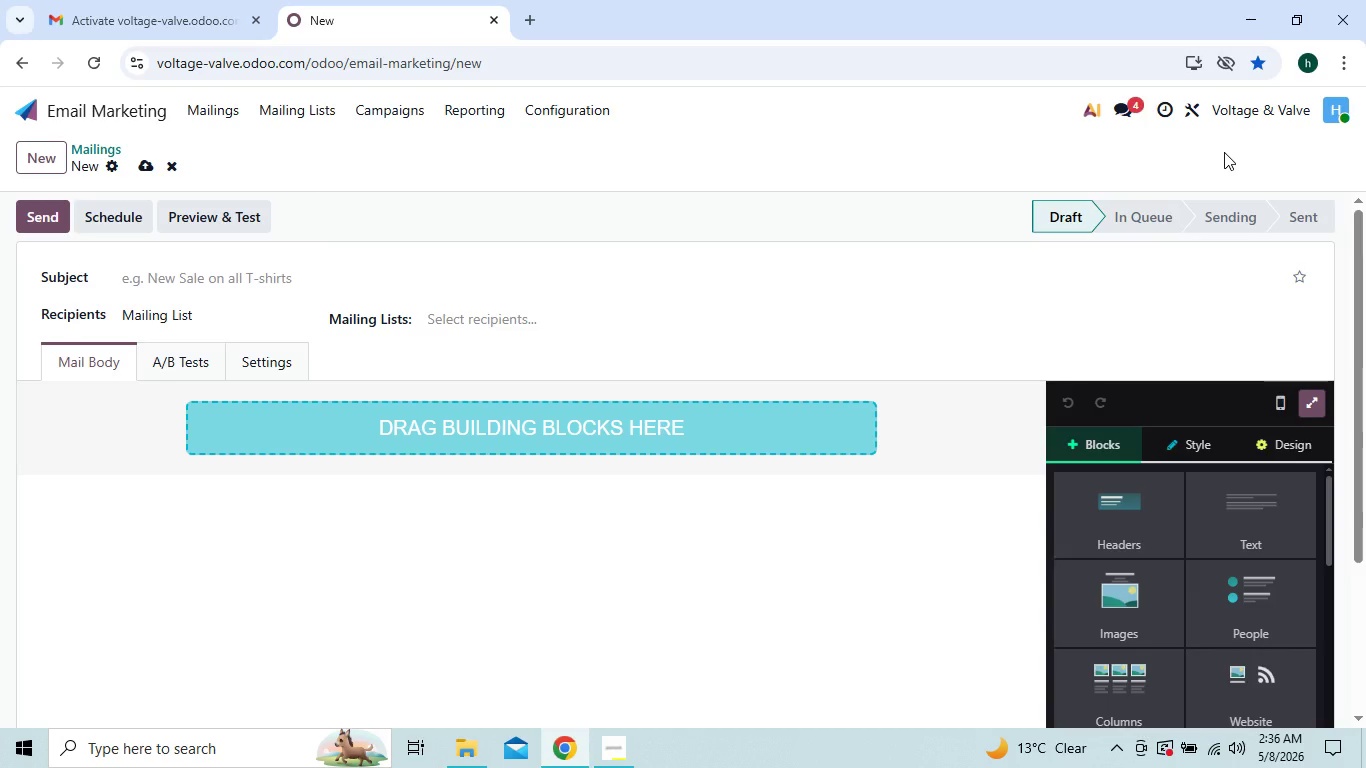 
left_click([1114, 606])
 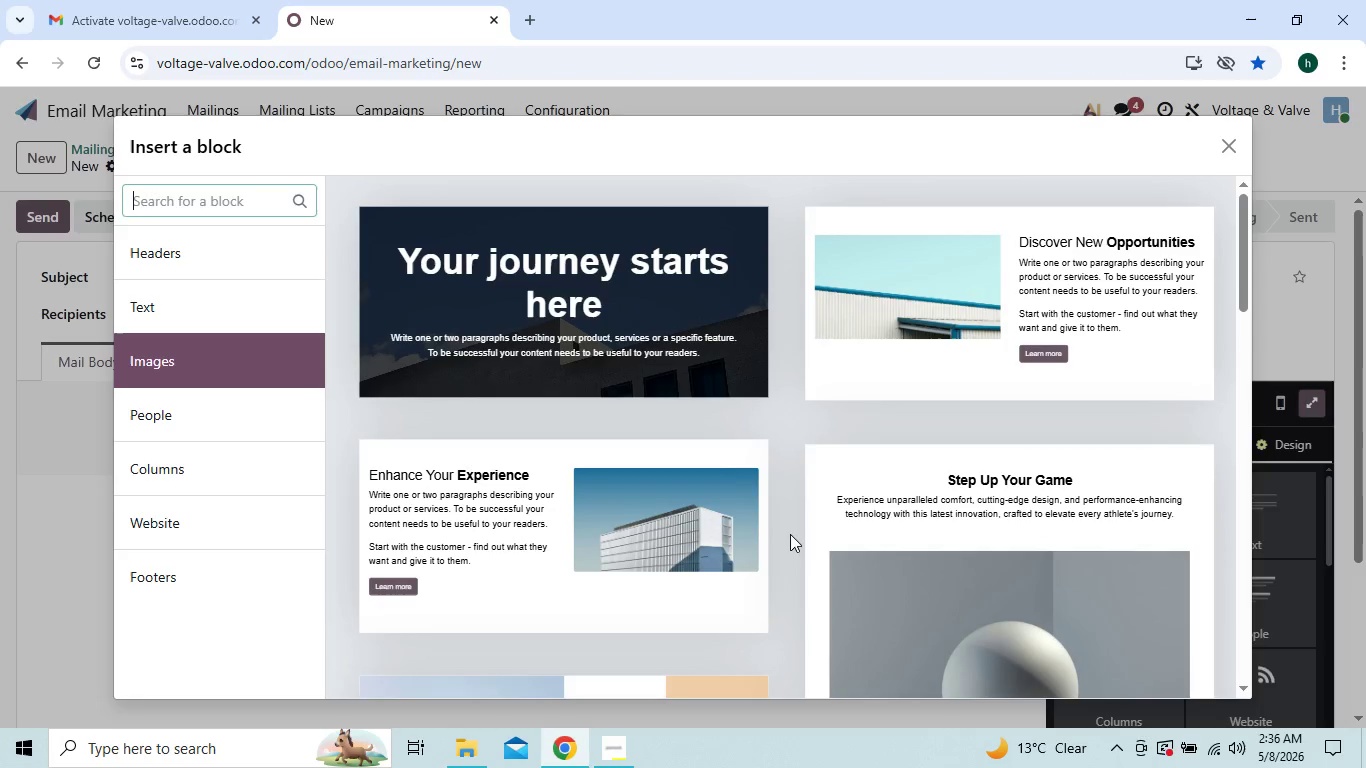 
left_click([789, 466])
 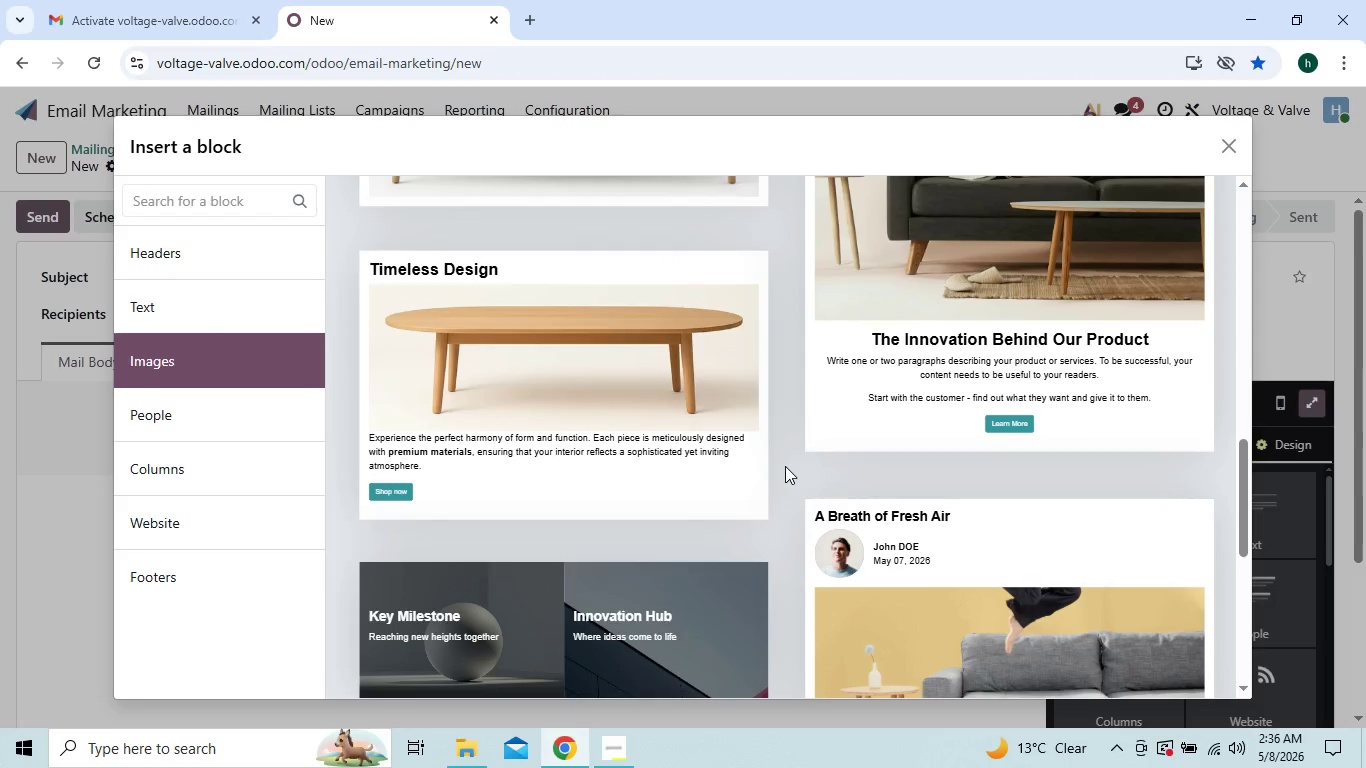 
left_click([658, 411])
 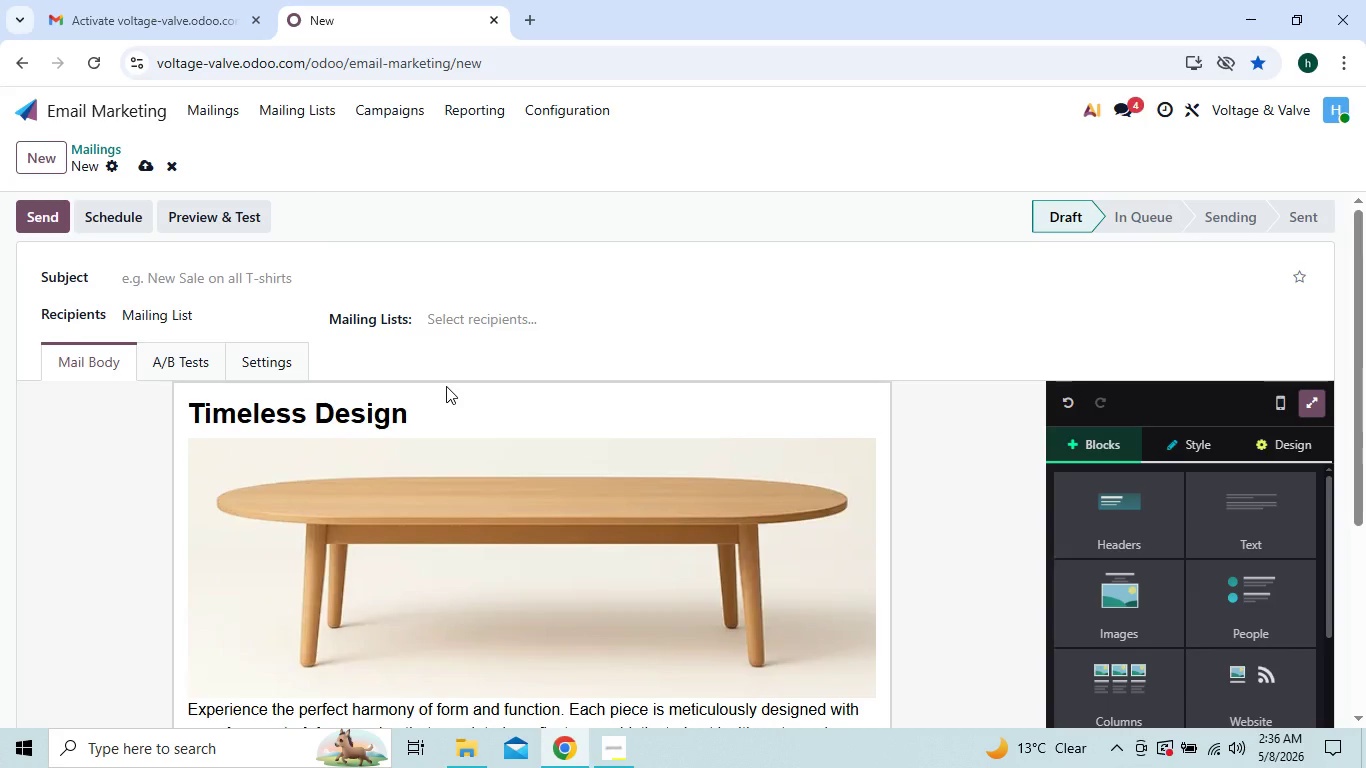 
wait(9.92)
 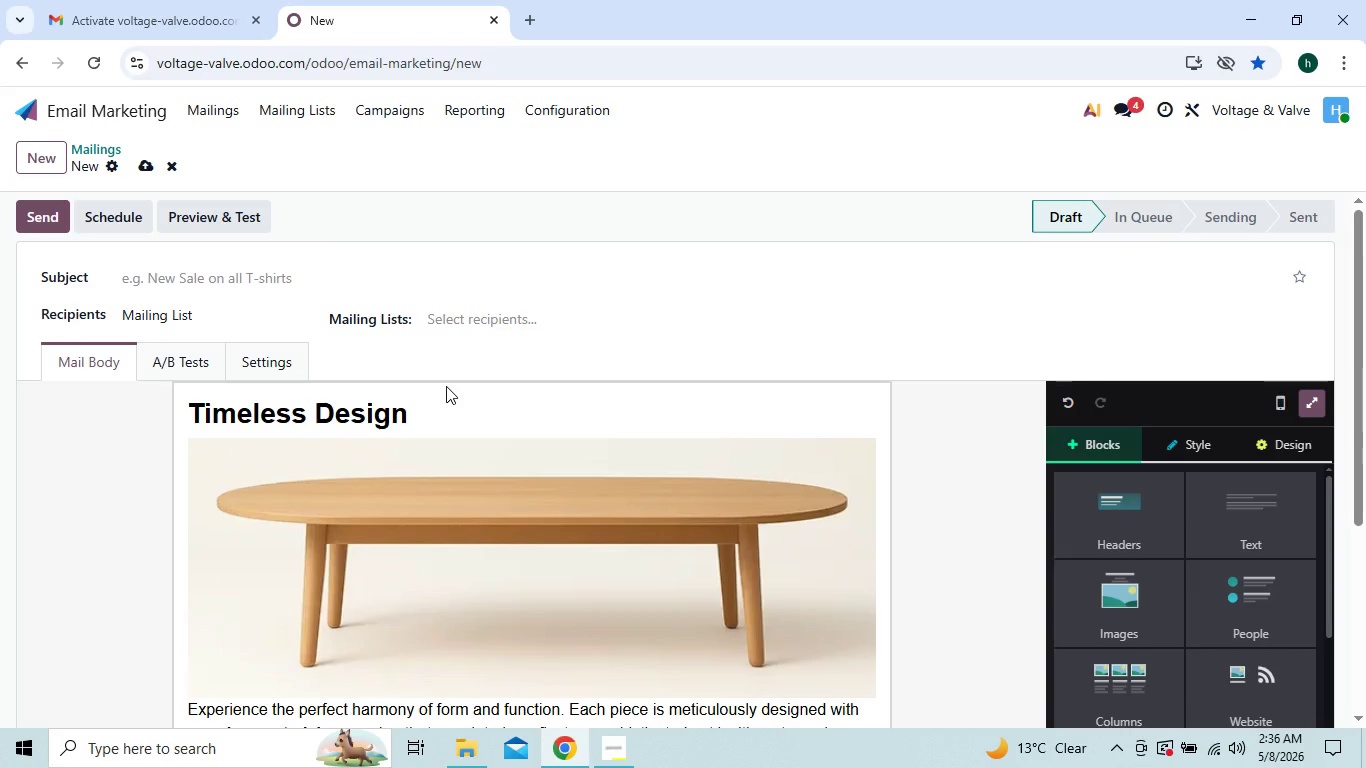 
left_click([426, 431])
 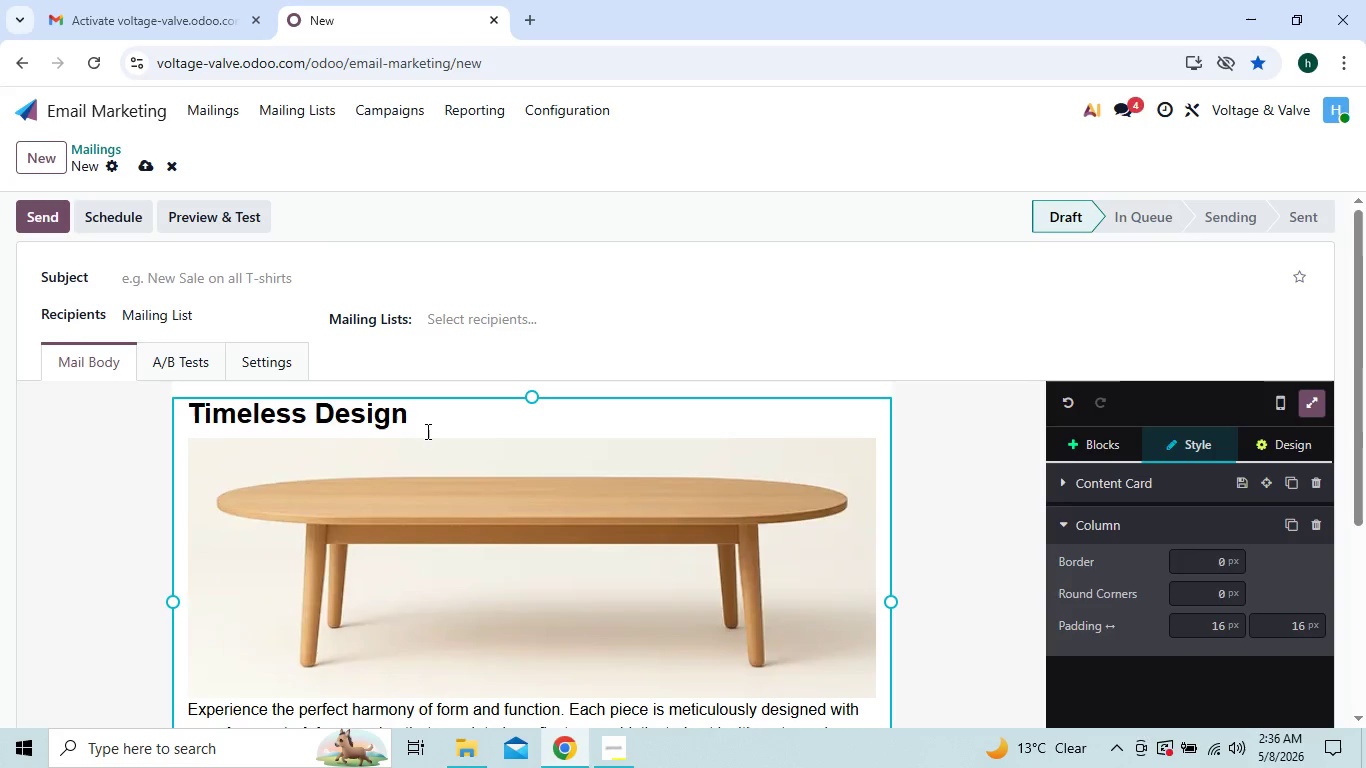 
key(Backspace)
 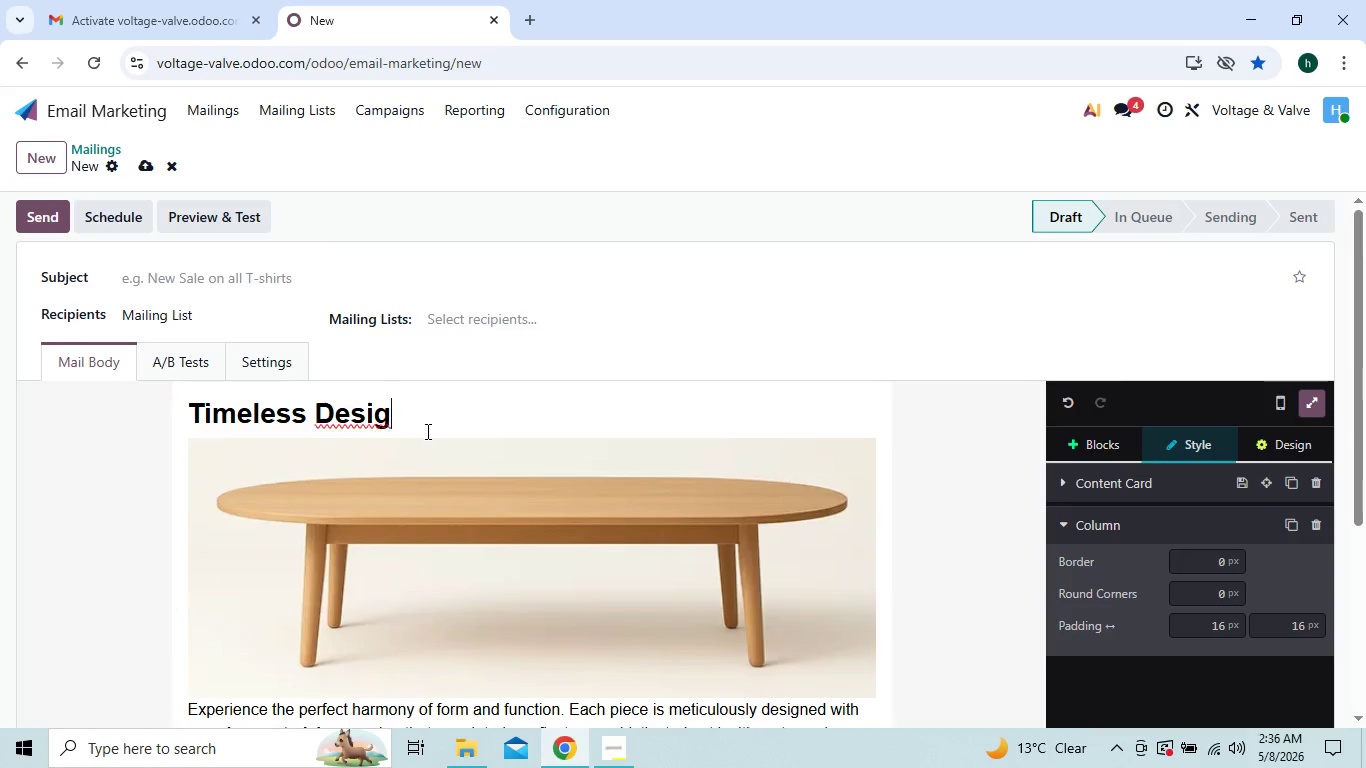 
key(Backspace)
 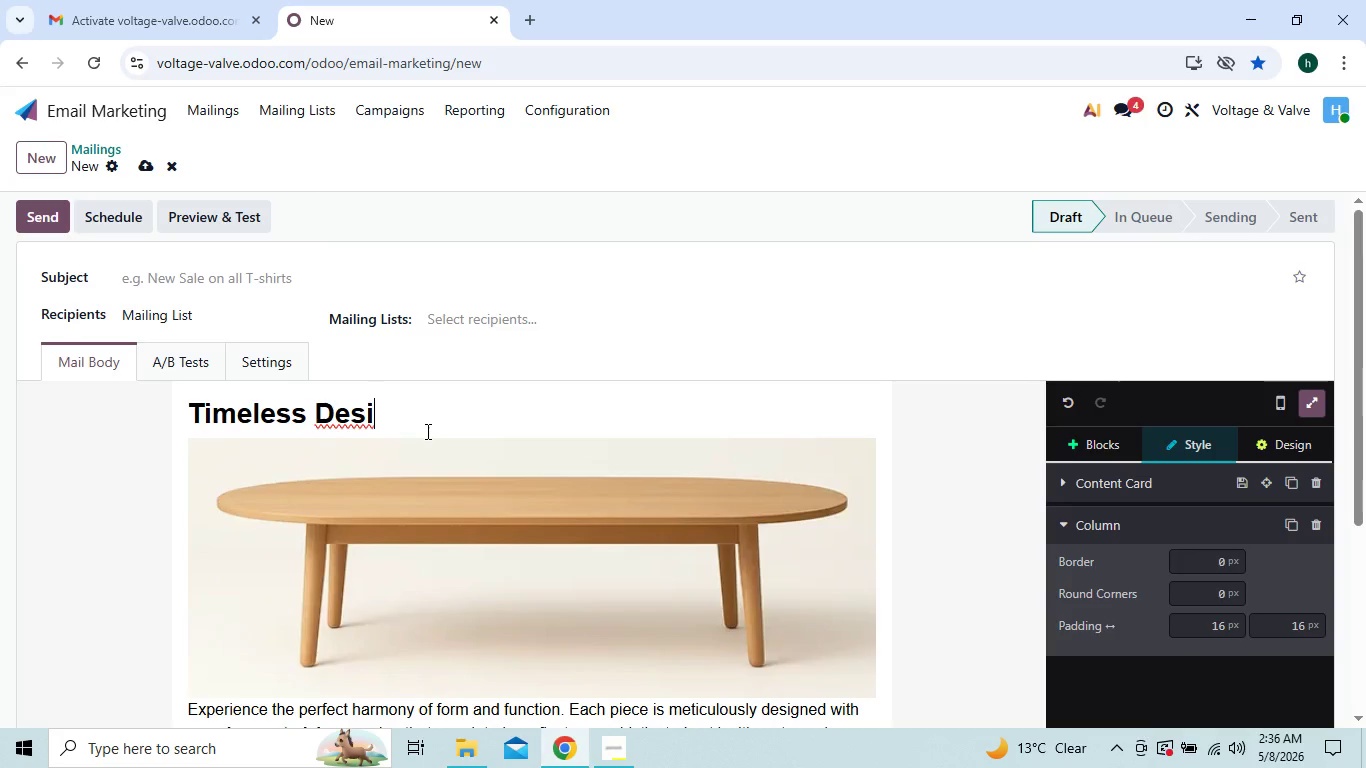 
key(Backspace)
 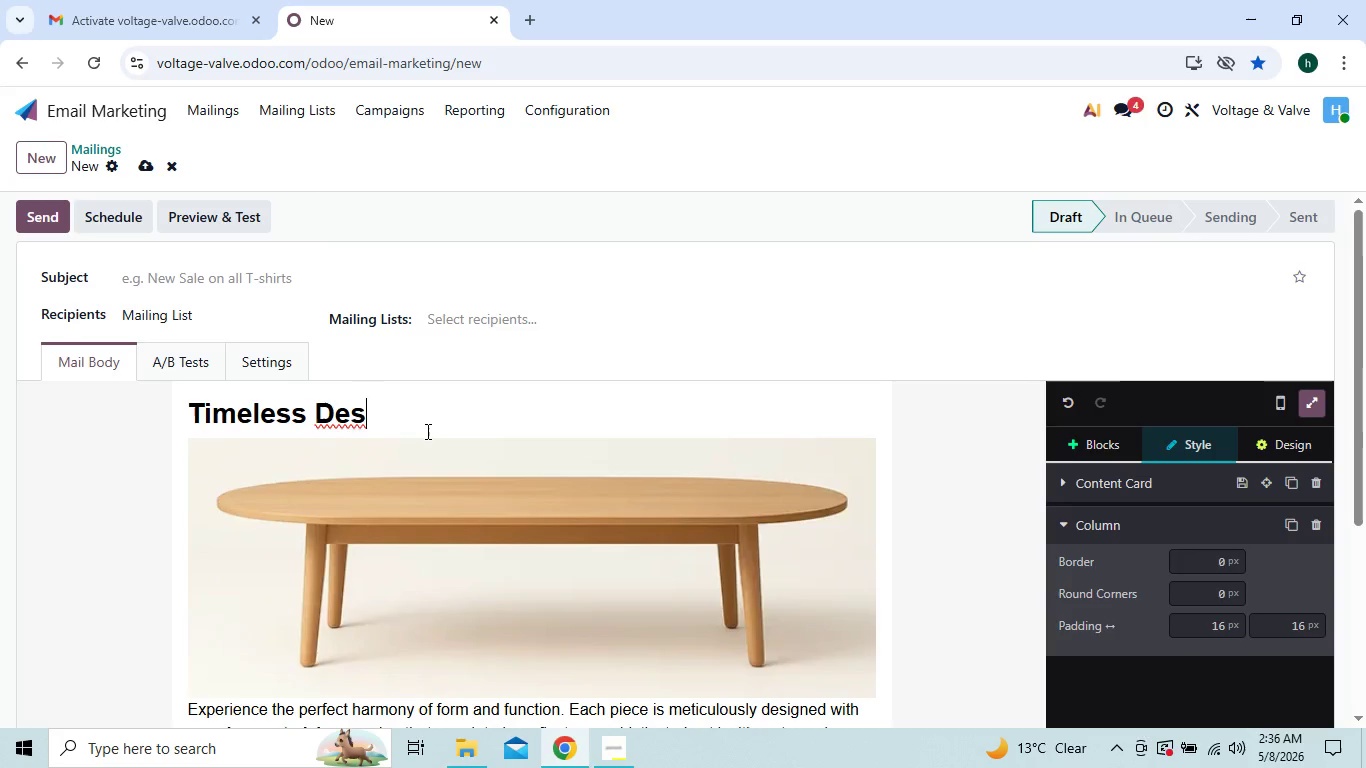 
key(Backspace)
 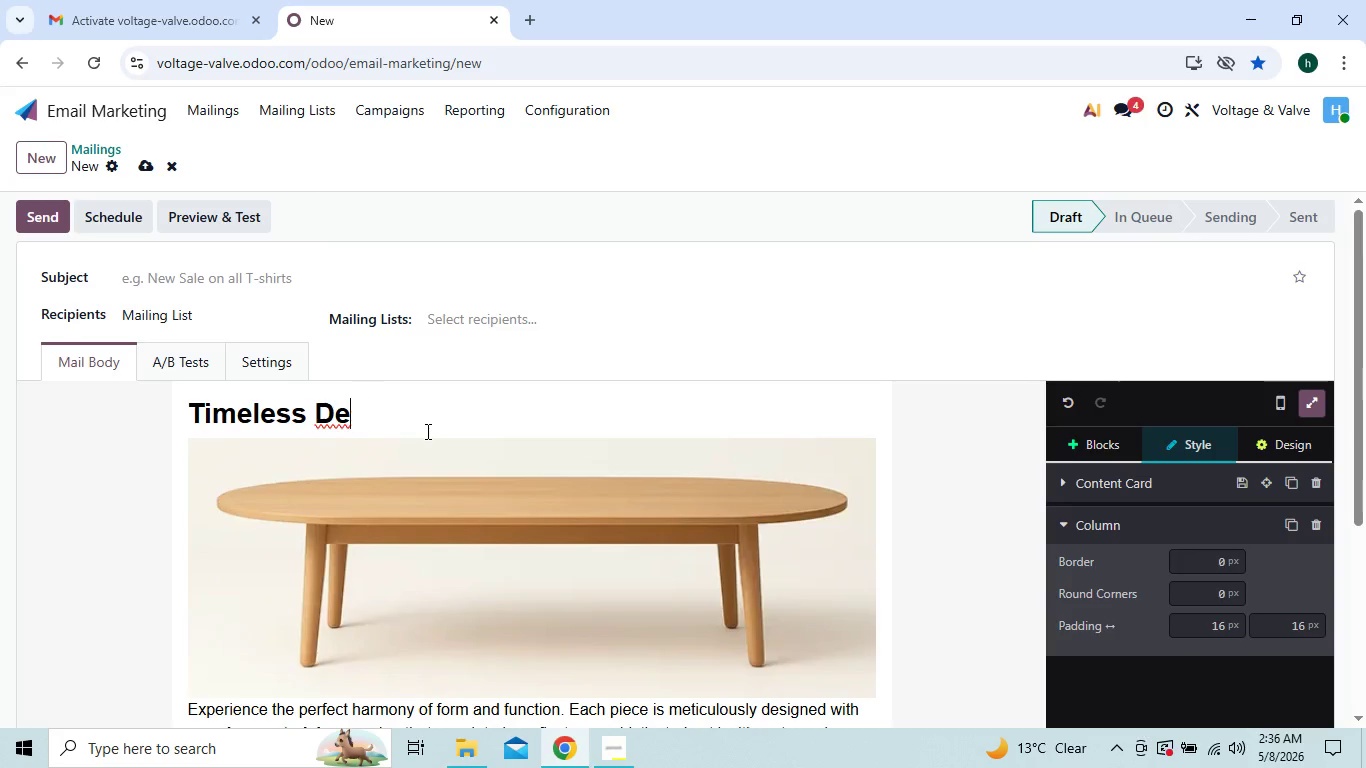 
key(Backspace)
 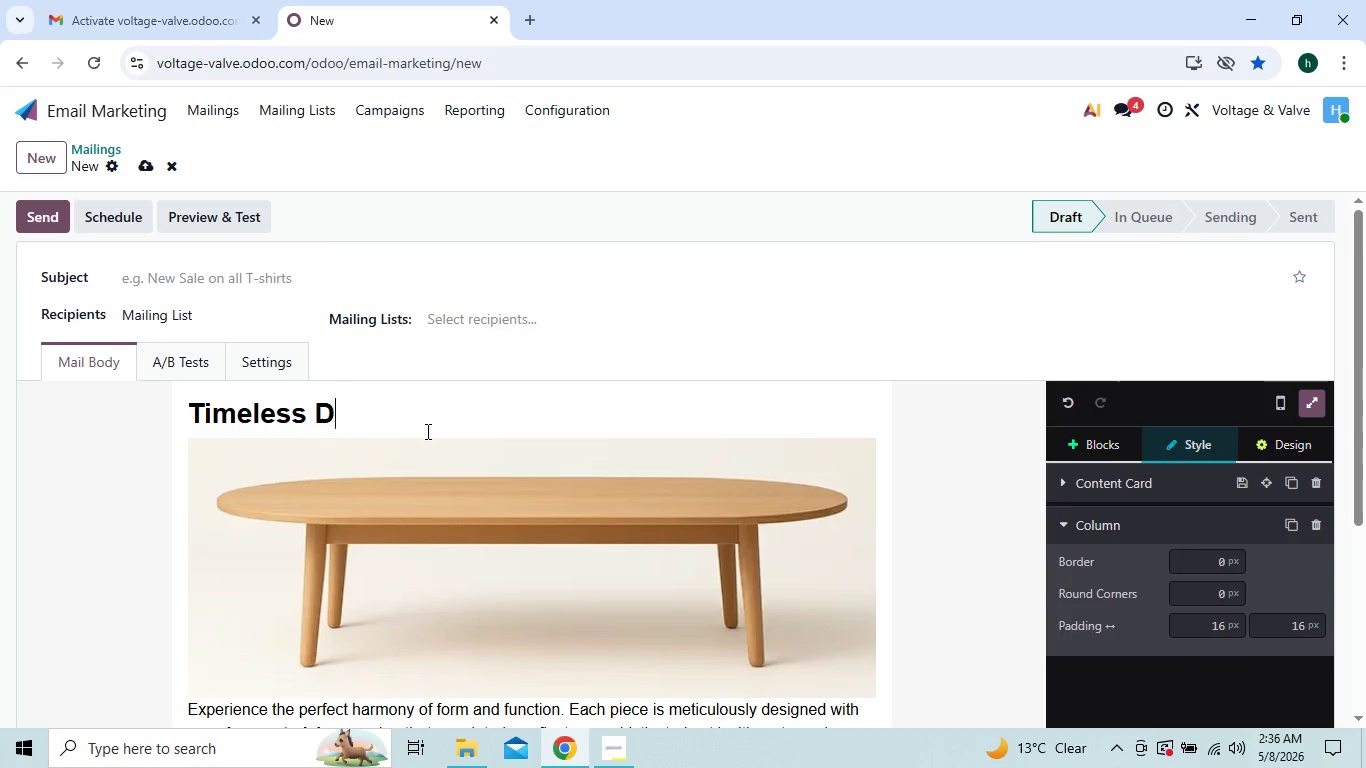 
key(Backspace)
 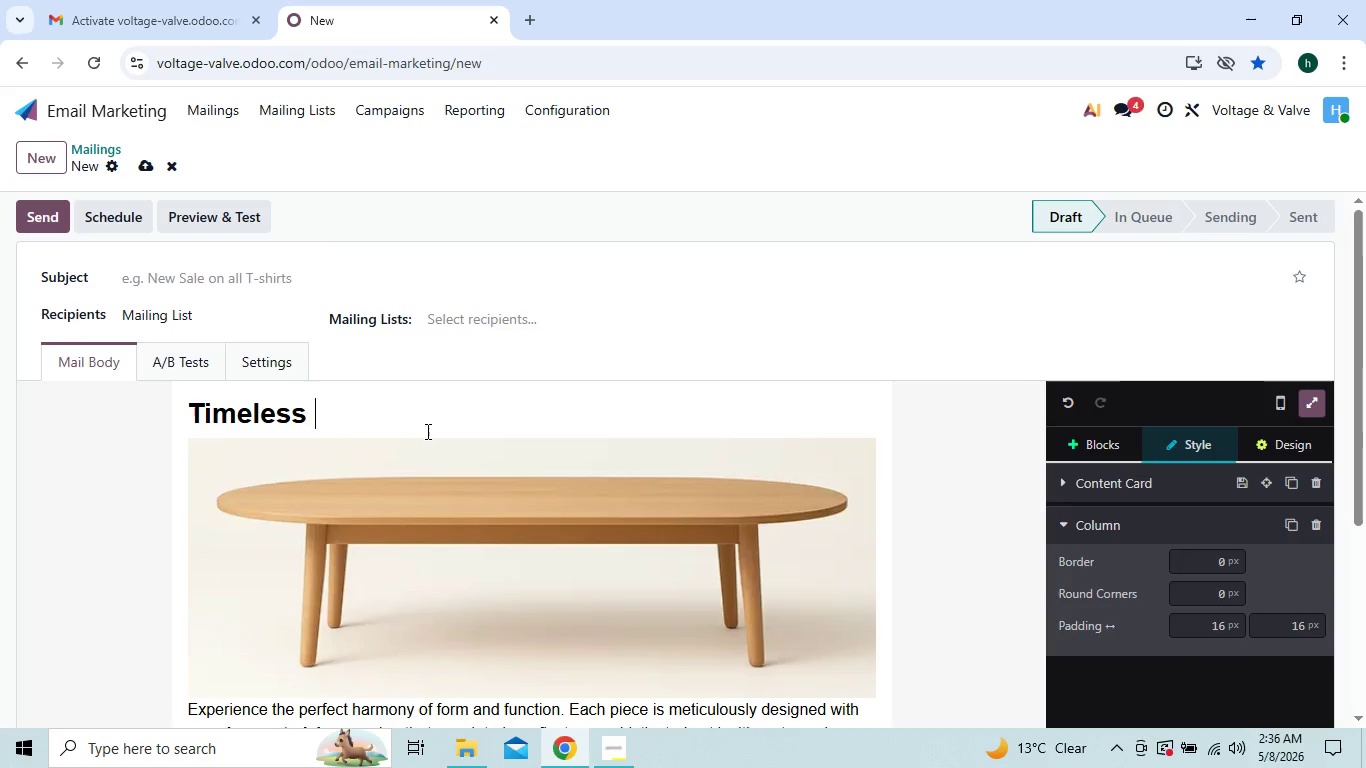 
key(Backspace)
 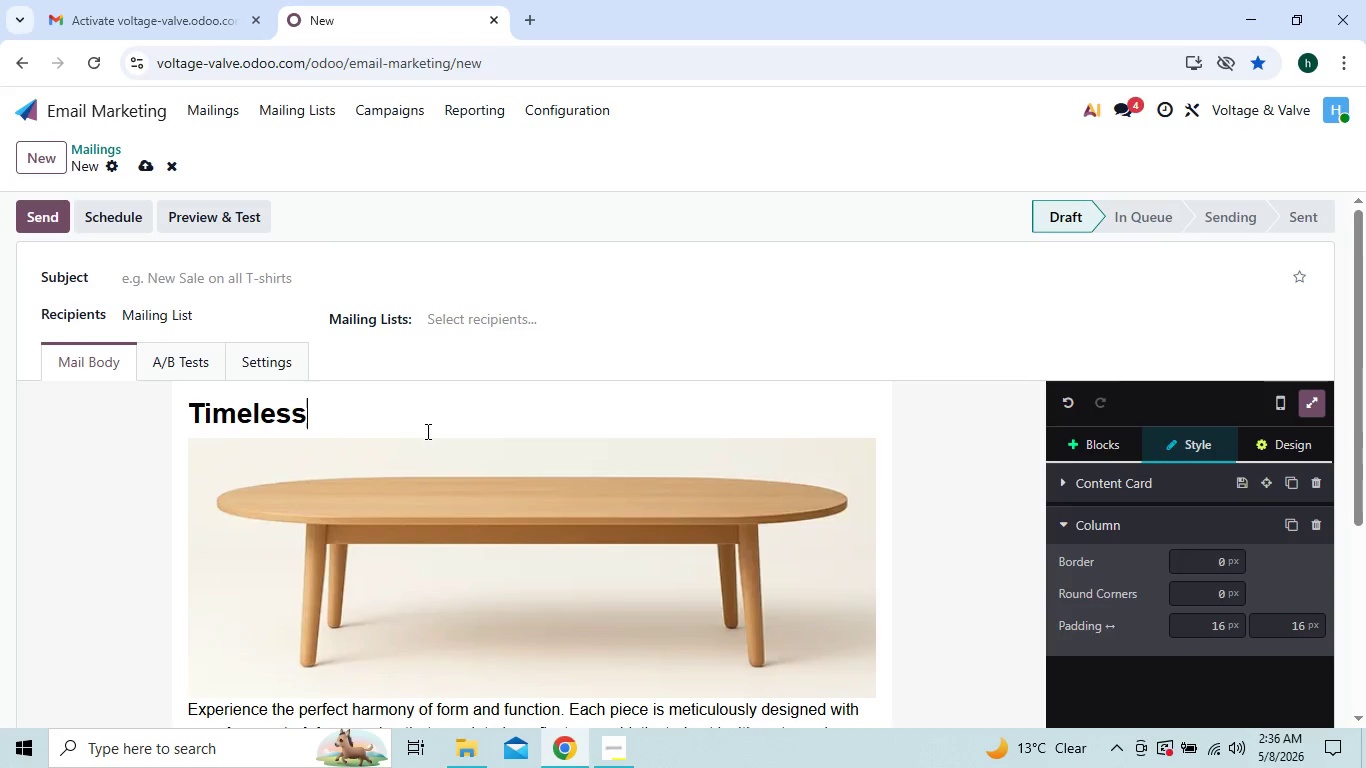 
key(Backspace)
 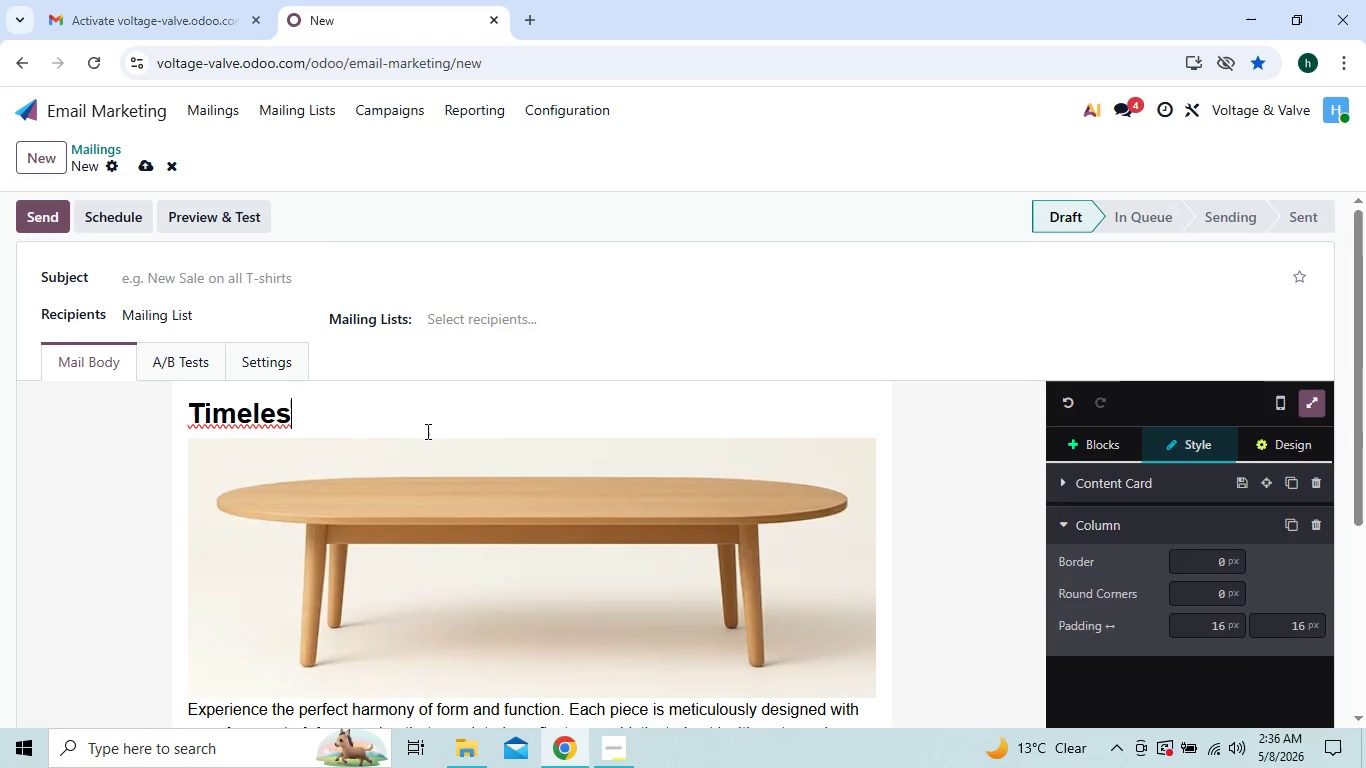 
key(Backspace)
 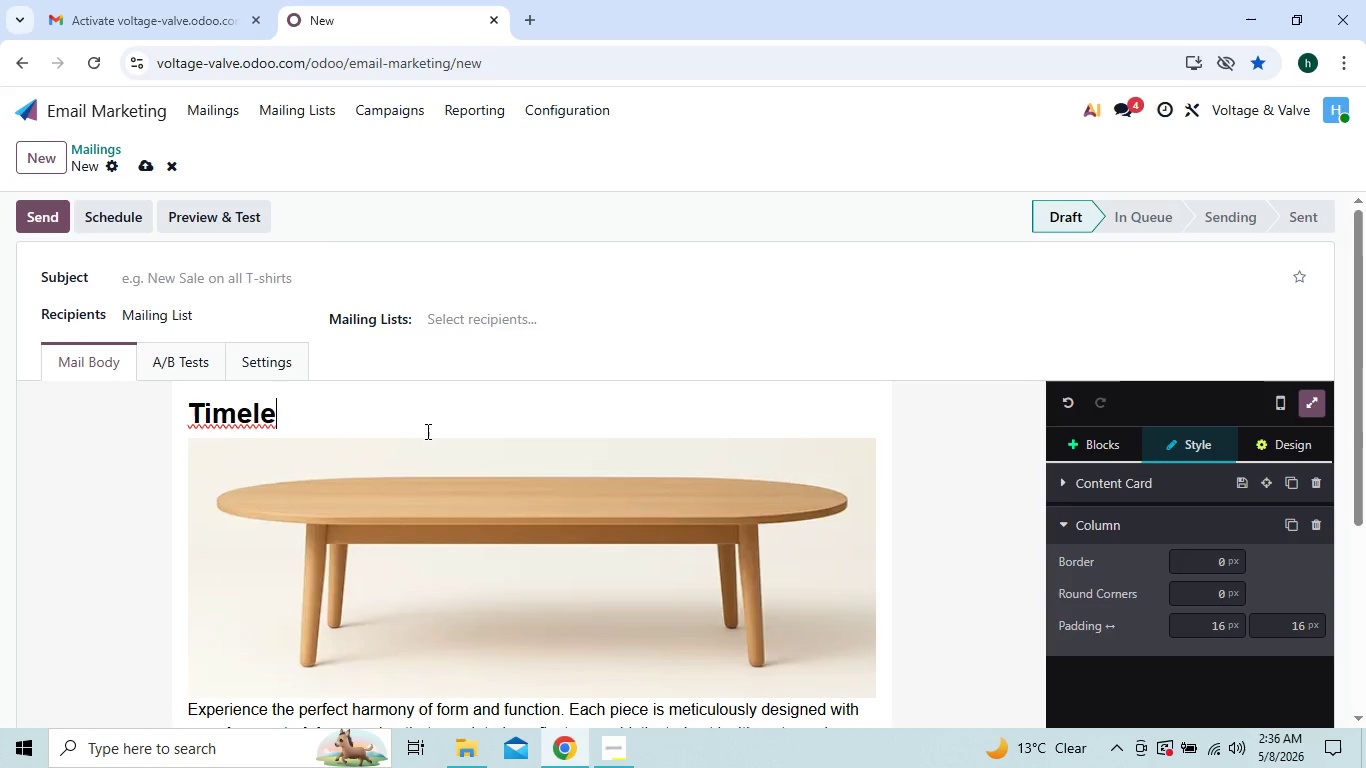 
key(Backspace)
 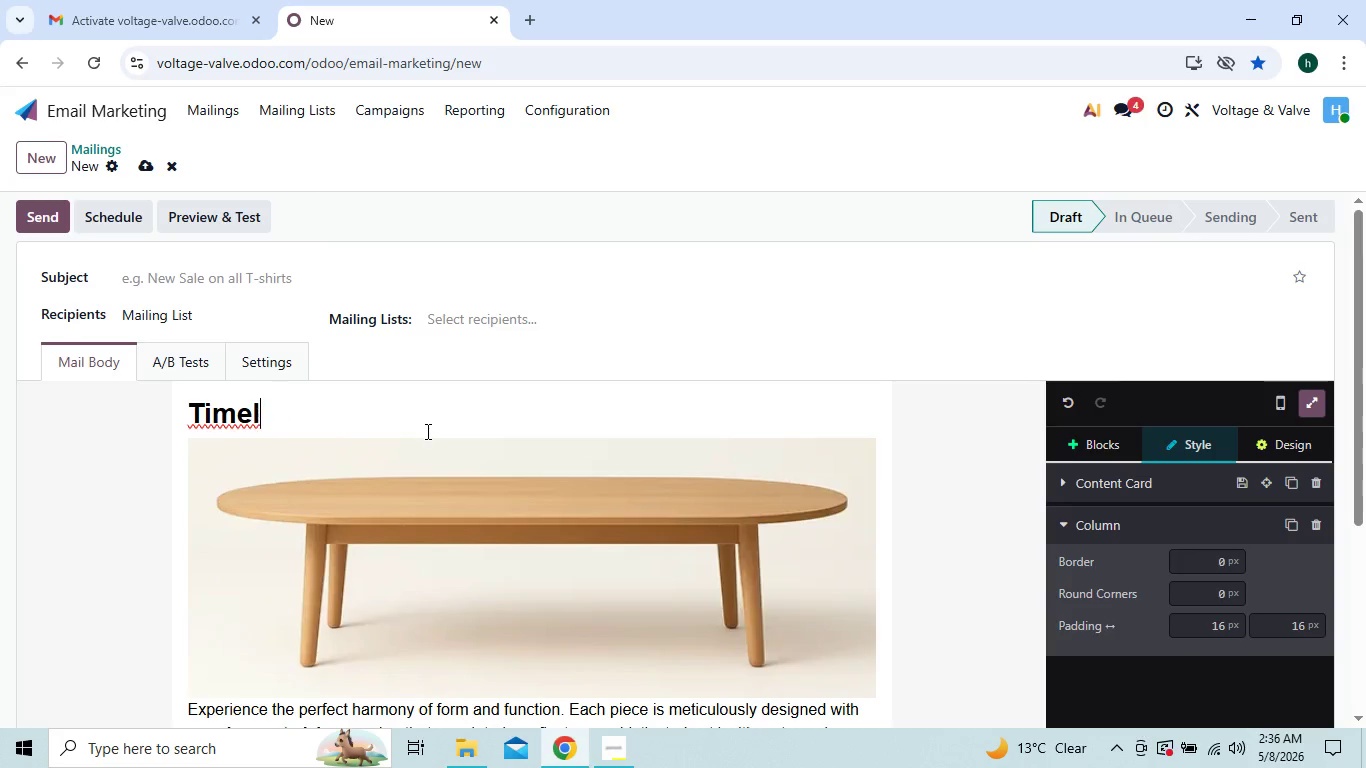 
key(Backspace)
 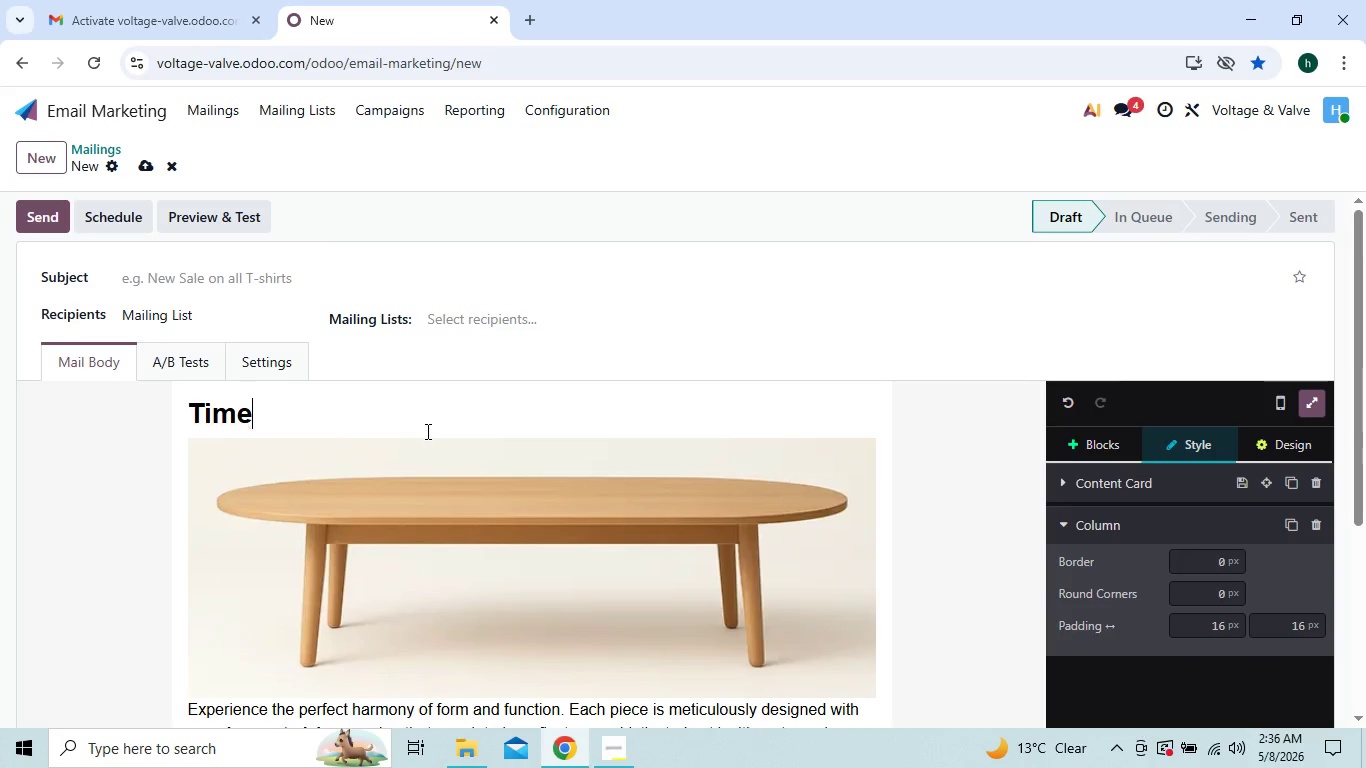 
key(Backspace)
 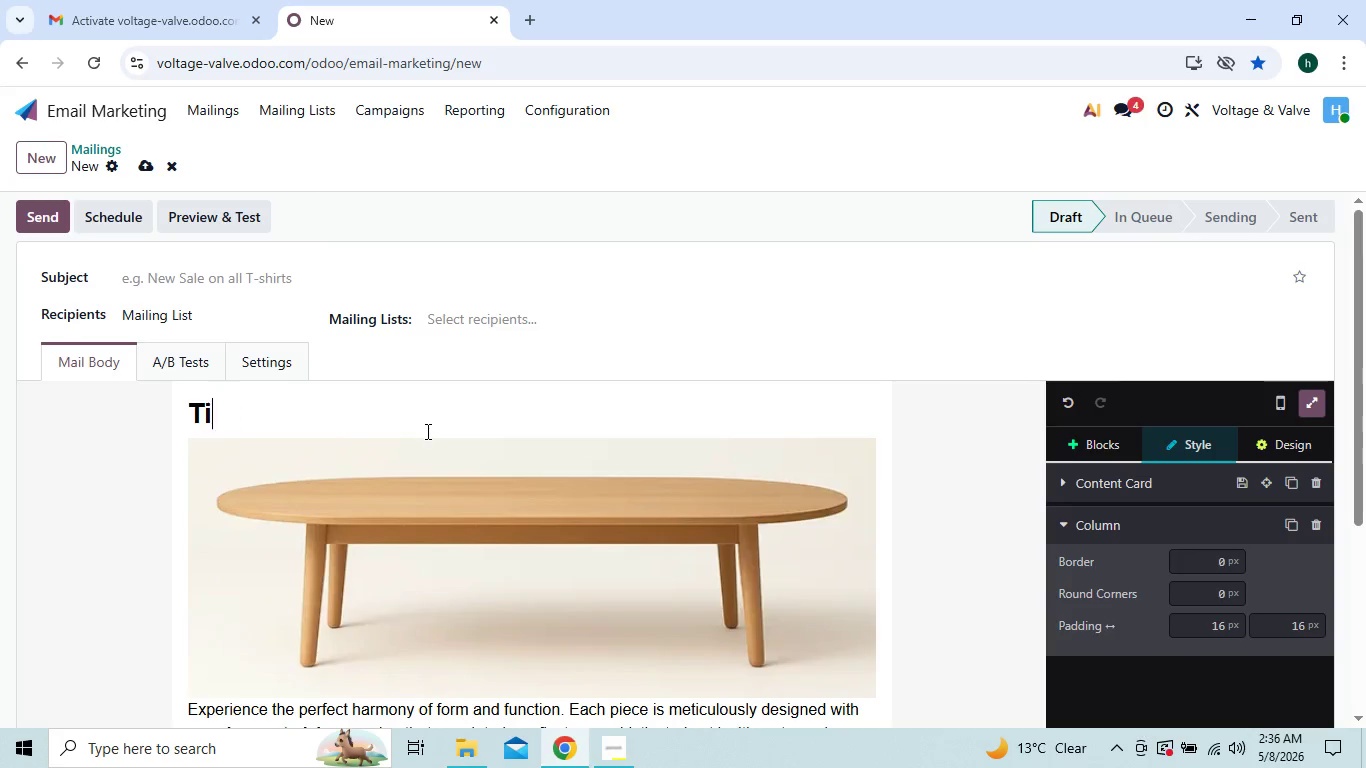 
key(Backspace)
 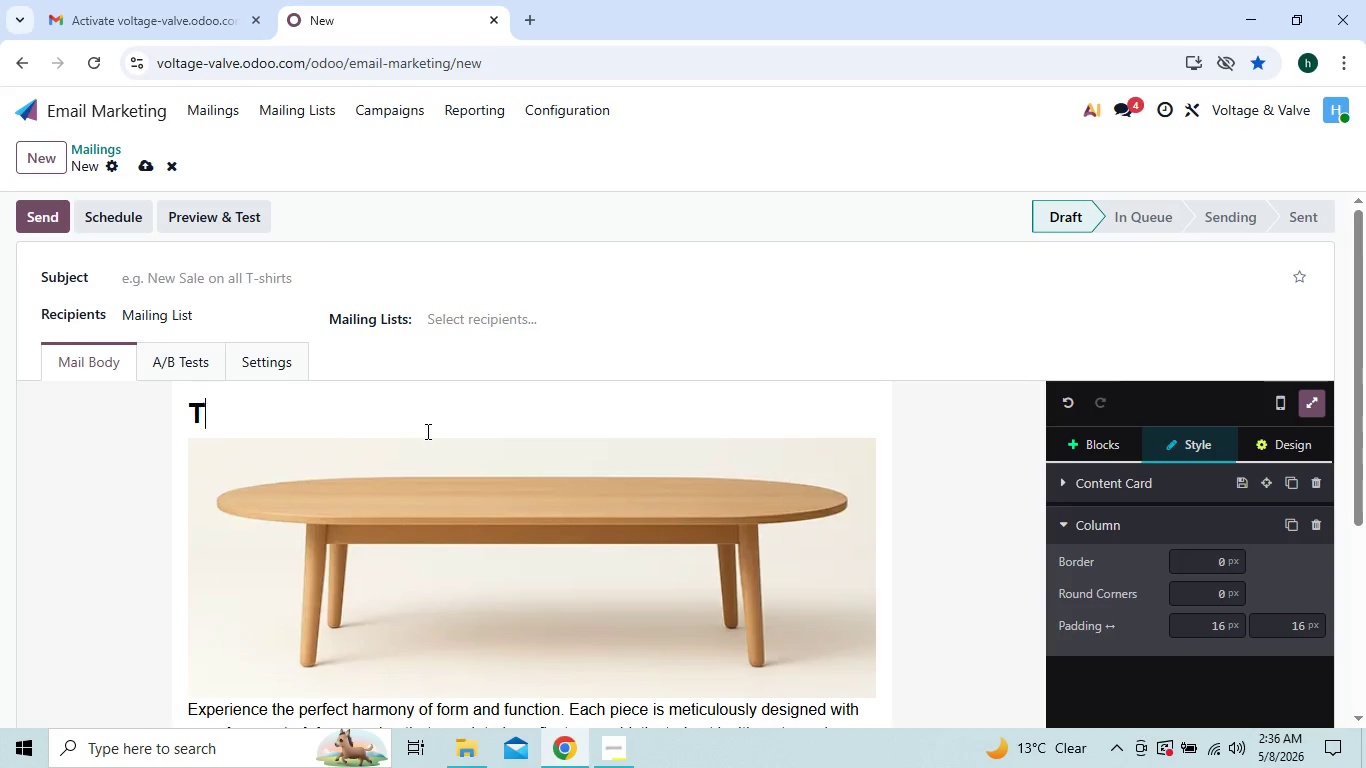 
key(Backspace)
 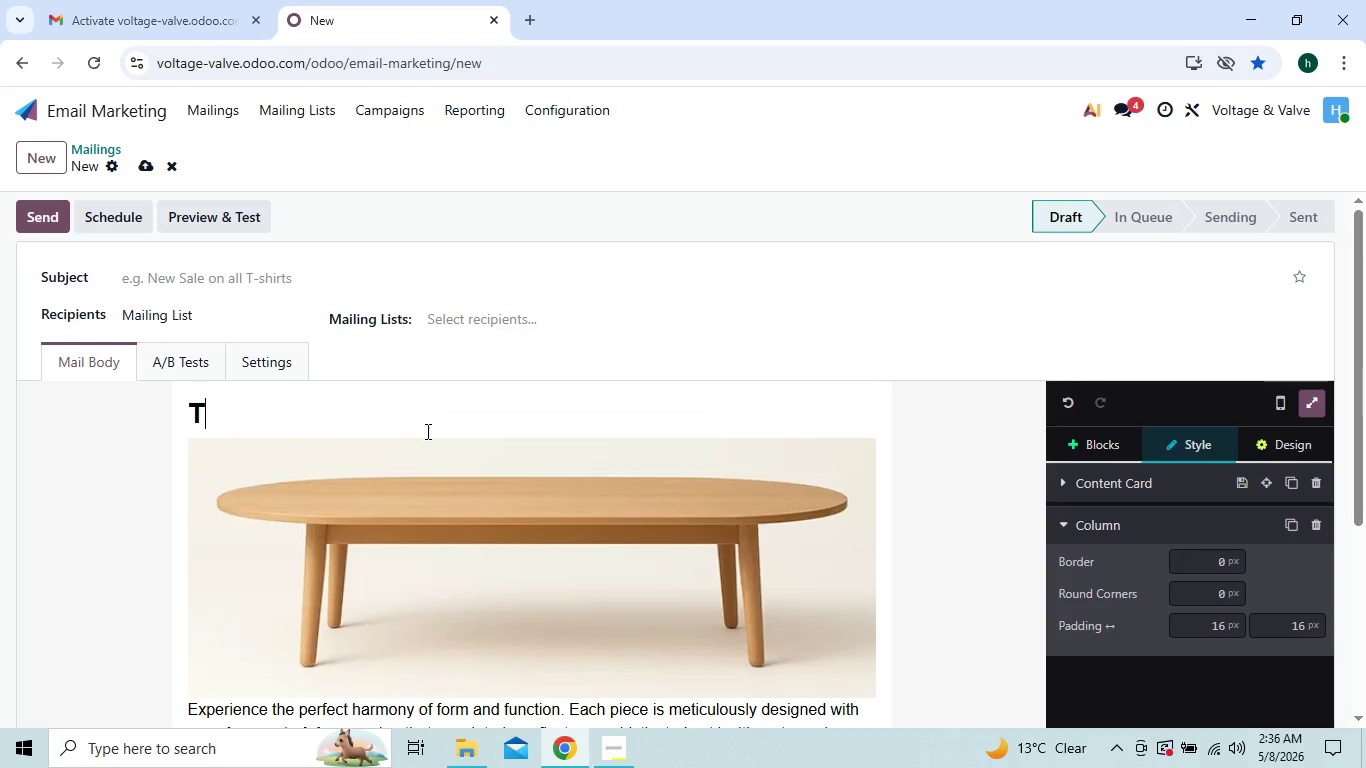 
key(Backspace)
 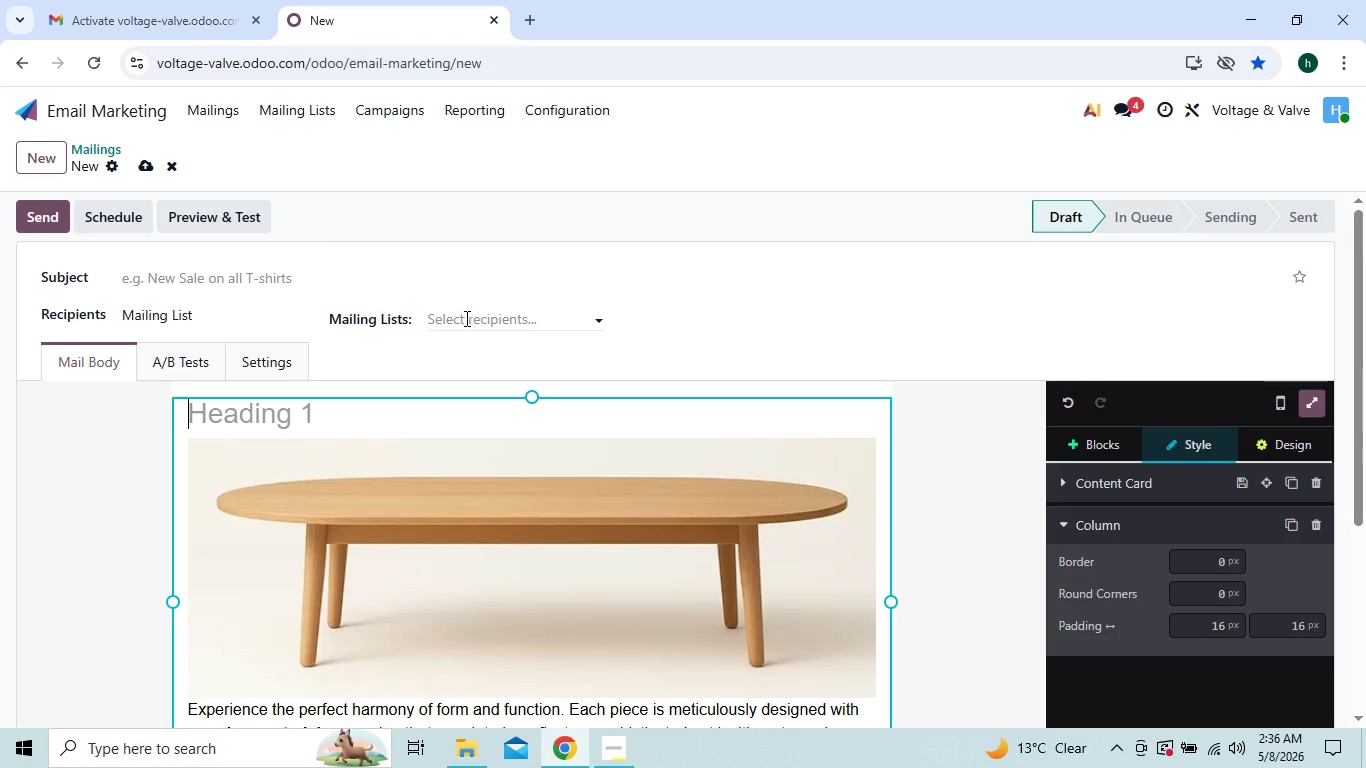 
left_click([467, 319])
 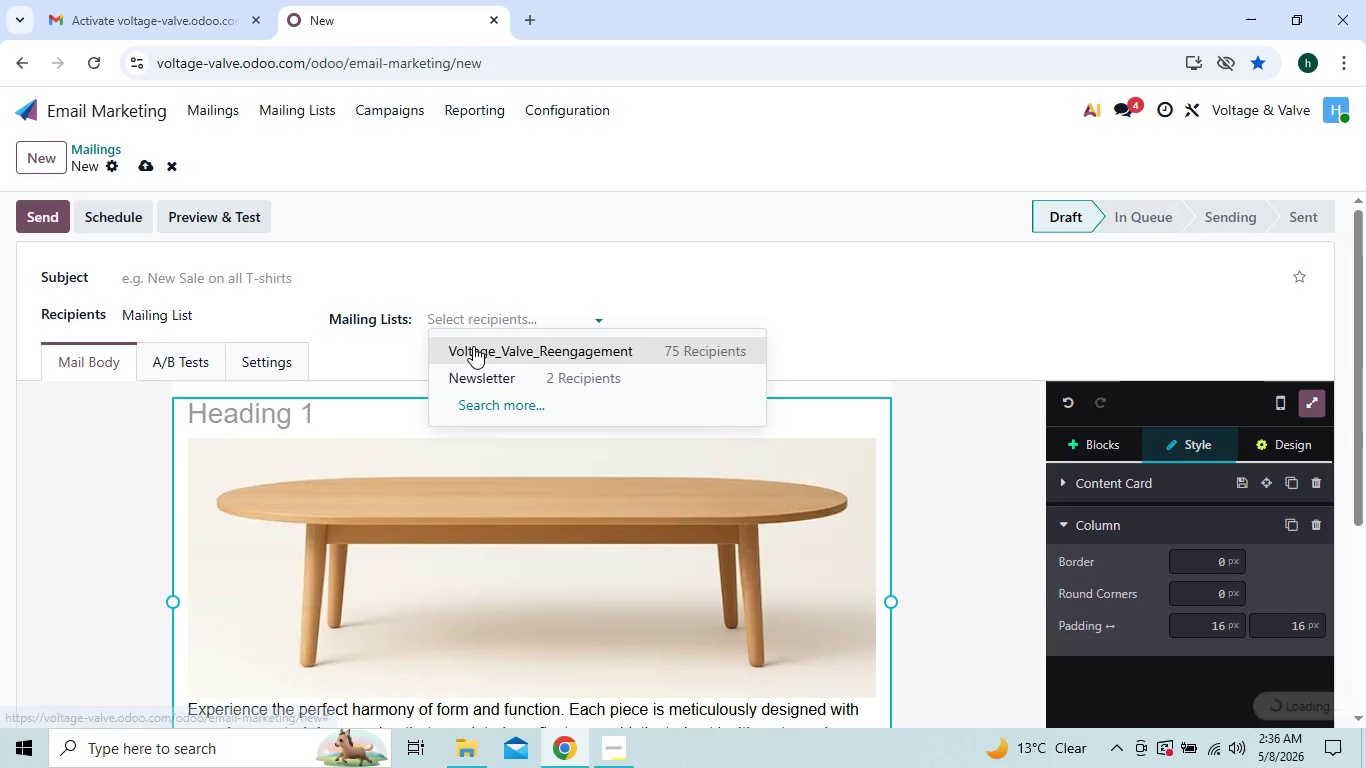 
left_click([473, 346])
 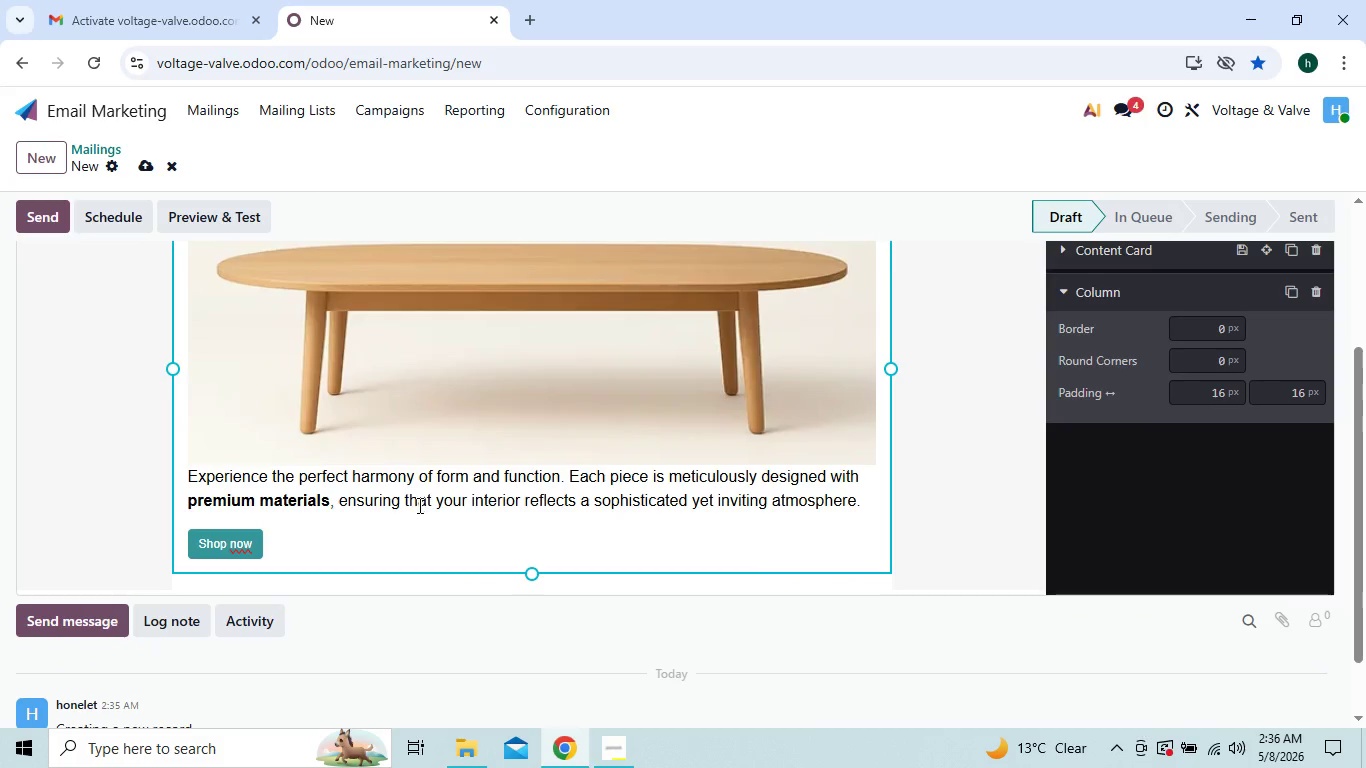 
left_click([414, 530])
 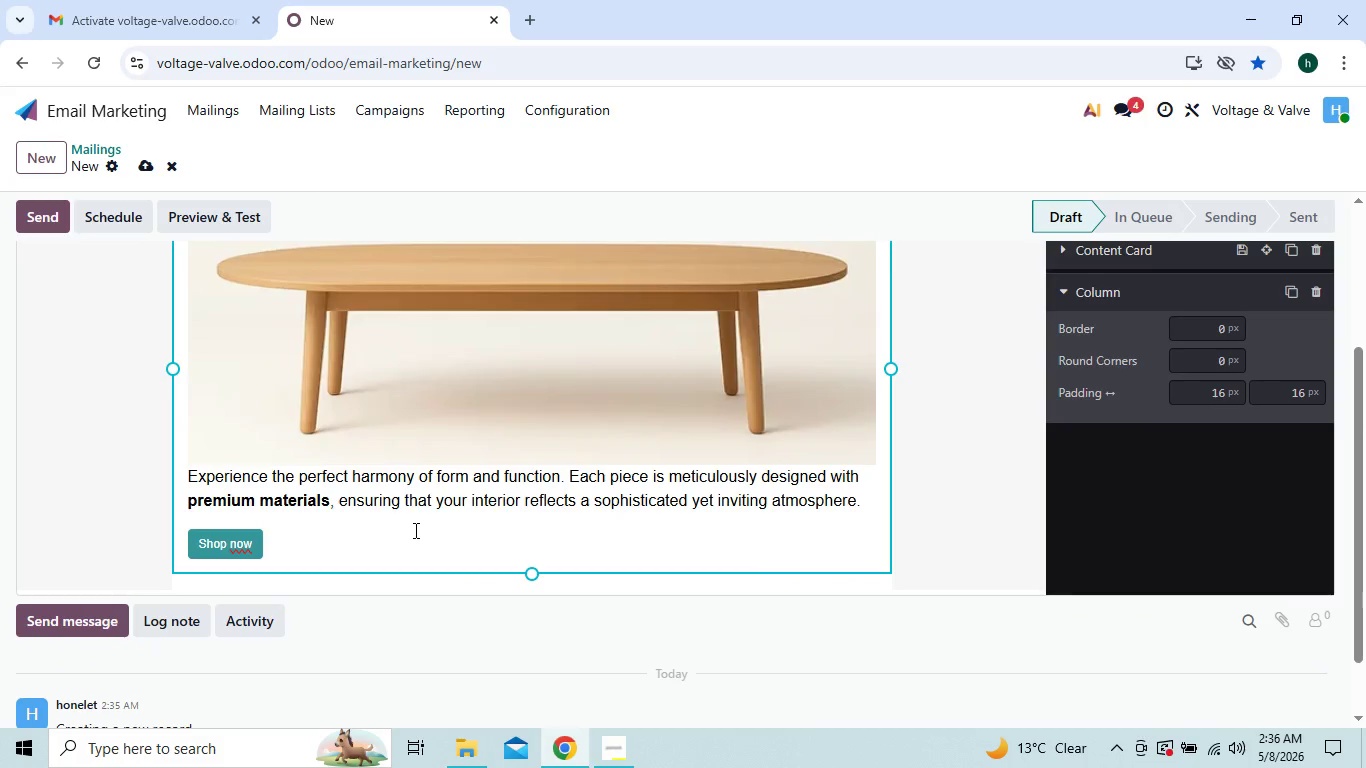 
hold_key(key=Backspace, duration=1.2)
 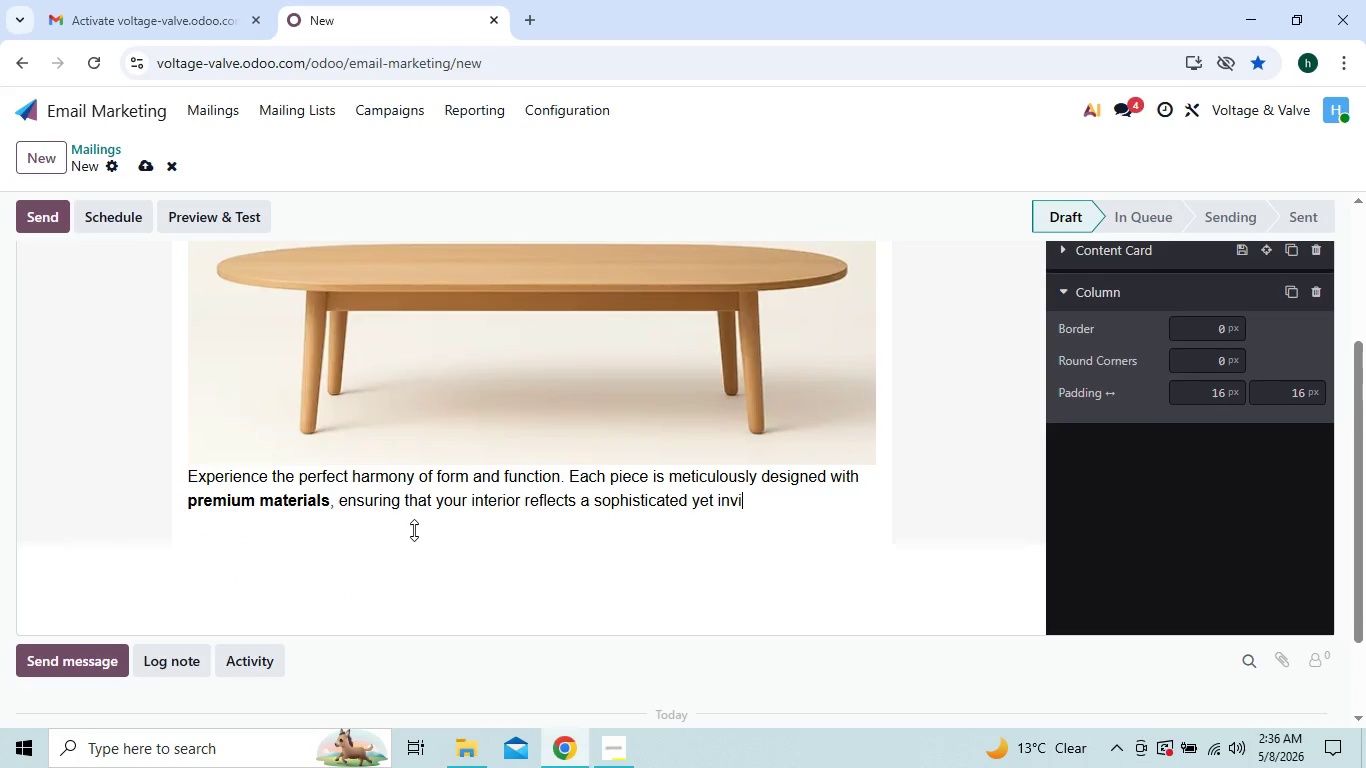 
hold_key(key=Backspace, duration=1.5)
 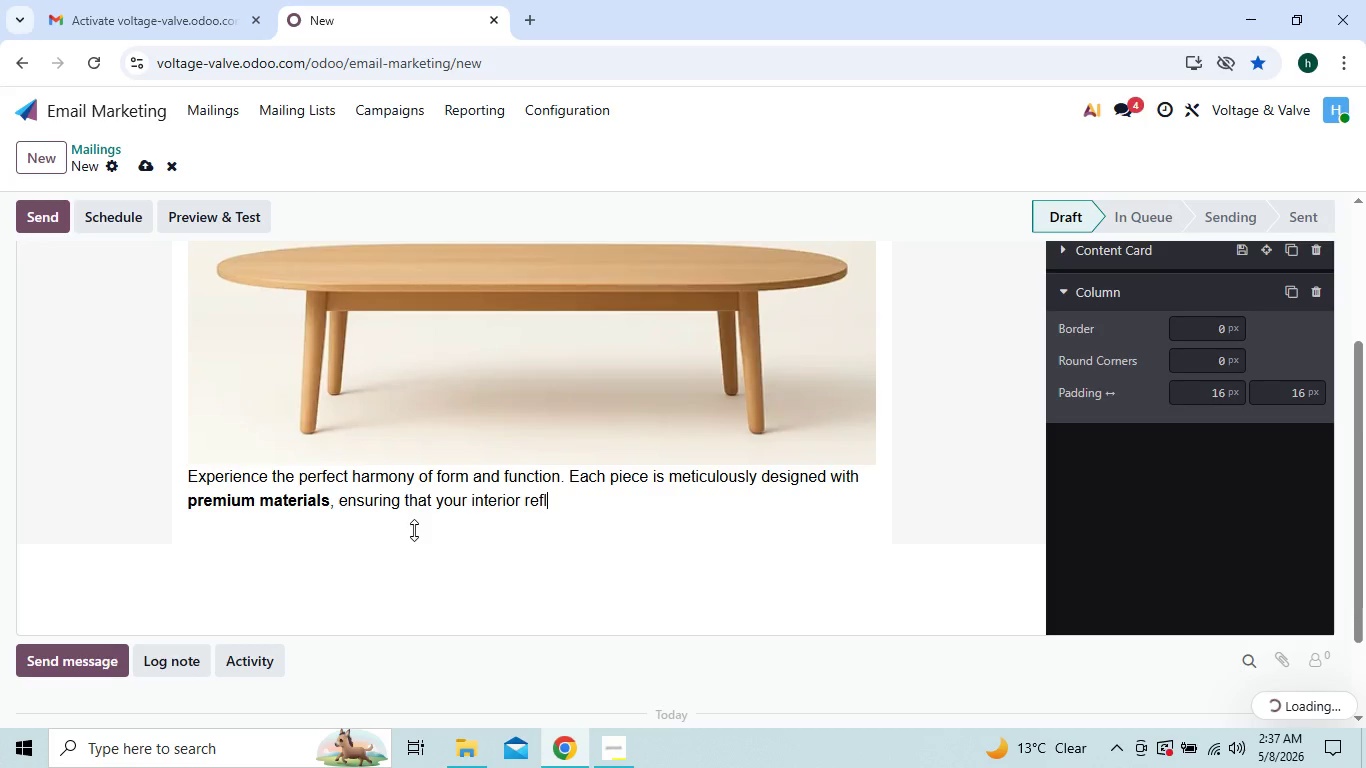 
hold_key(key=Backspace, duration=1.51)
 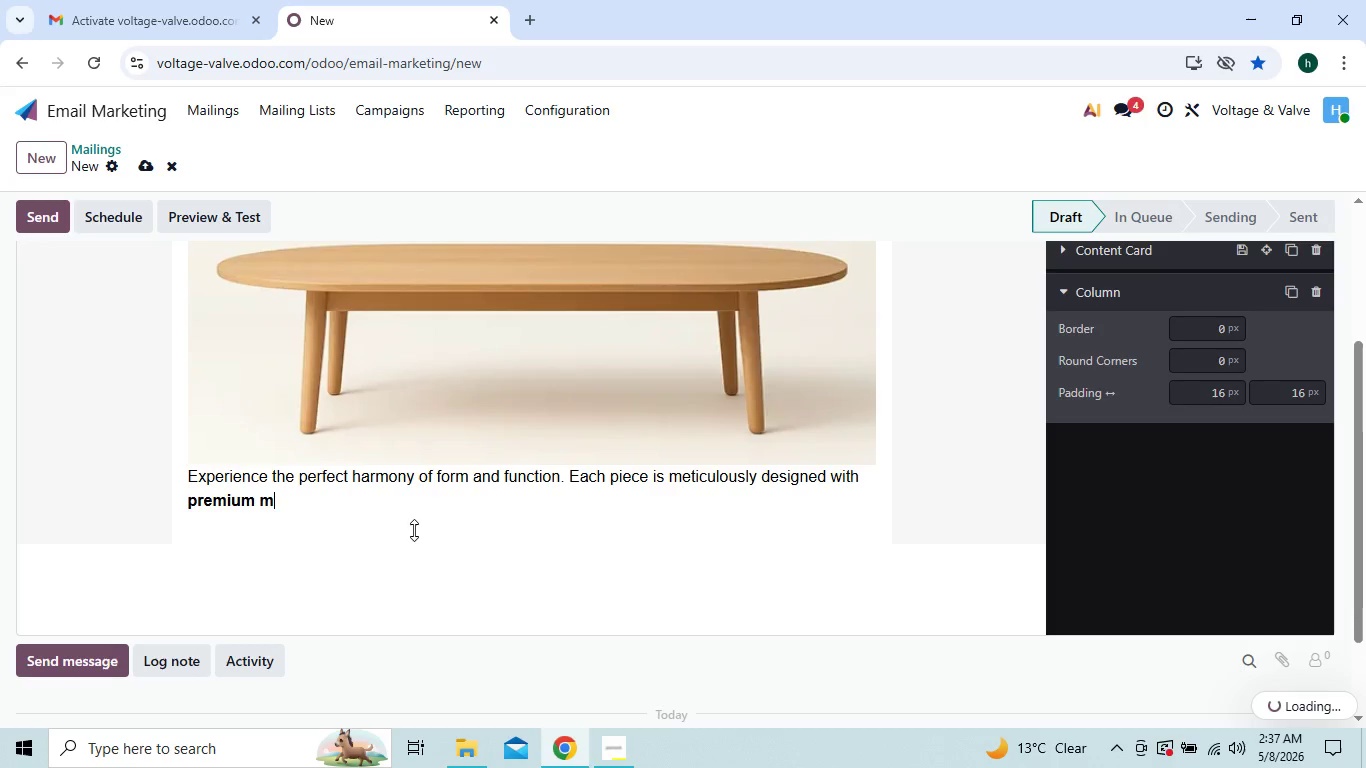 
hold_key(key=Backspace, duration=0.33)
 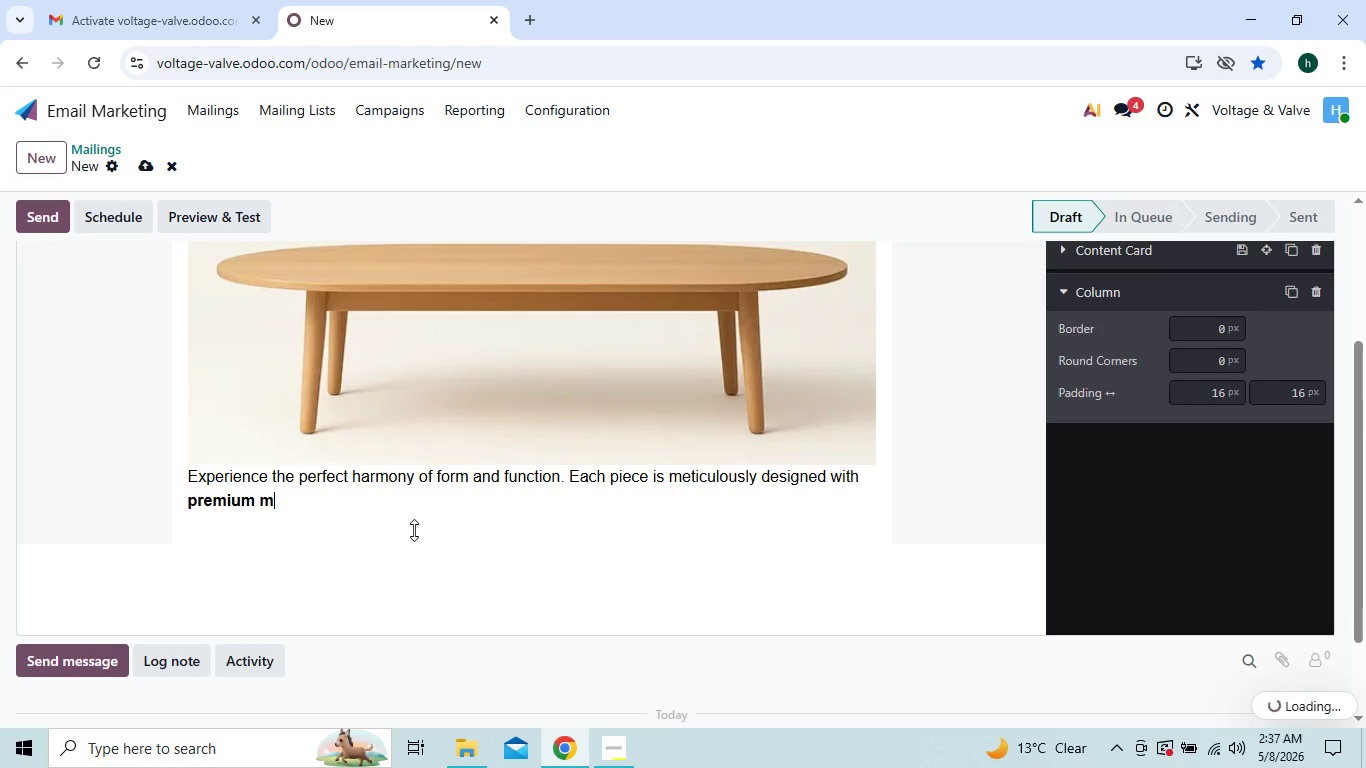 
key(Backspace)
 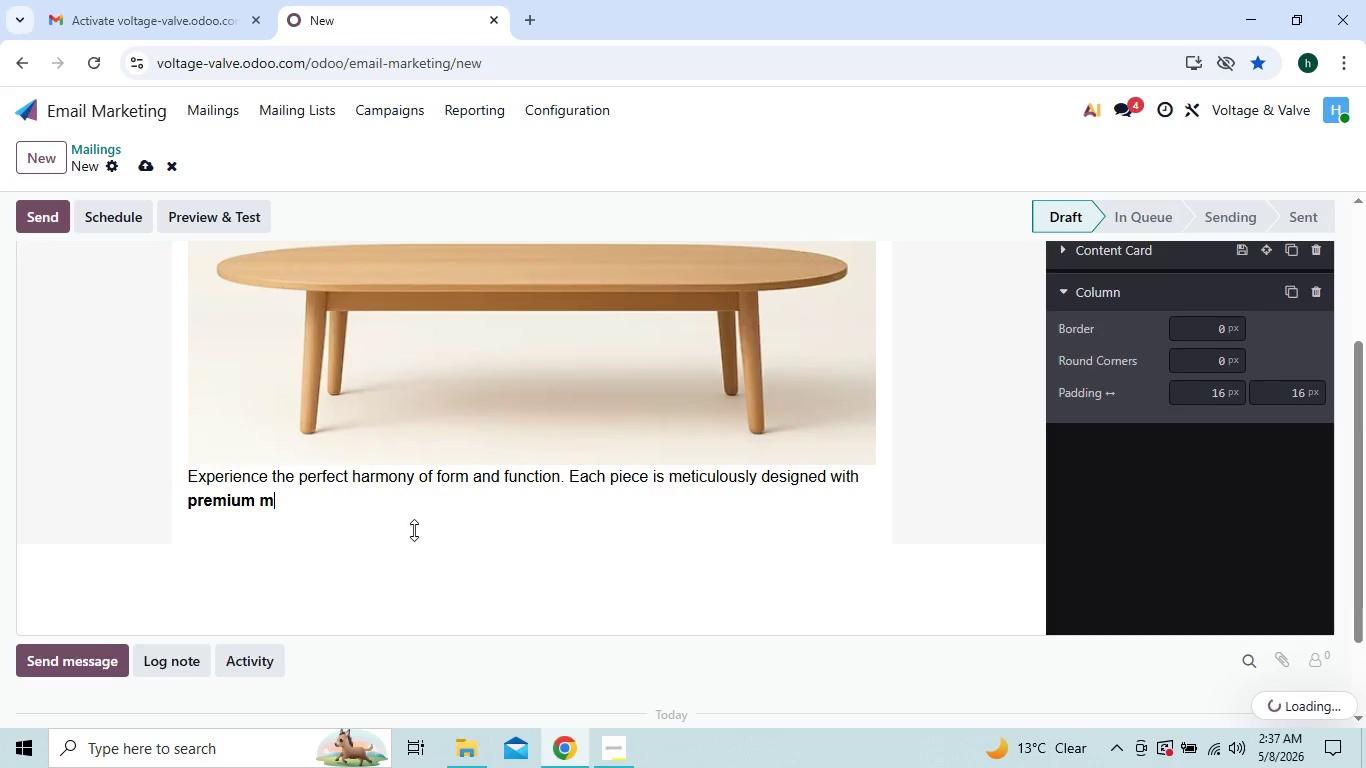 
key(Backspace)
 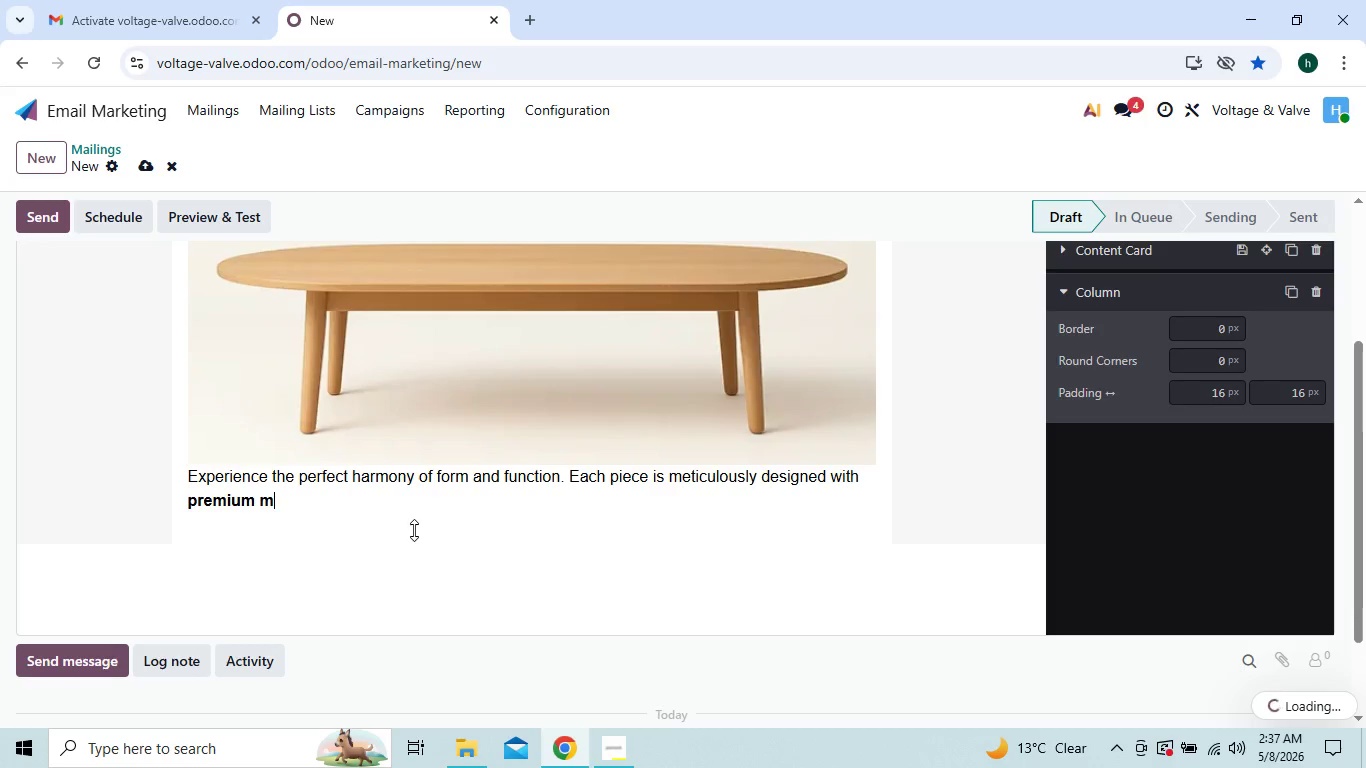 
key(Backspace)
 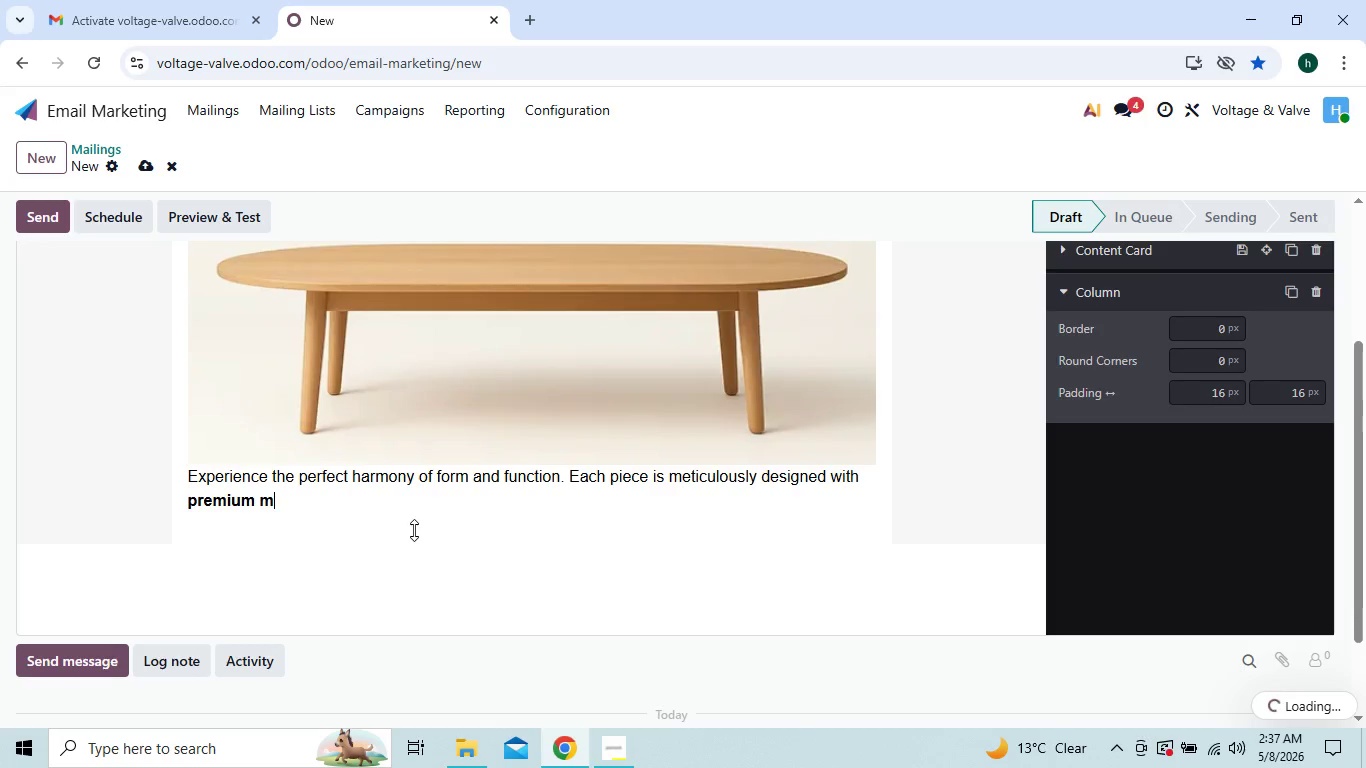 
key(Backspace)
 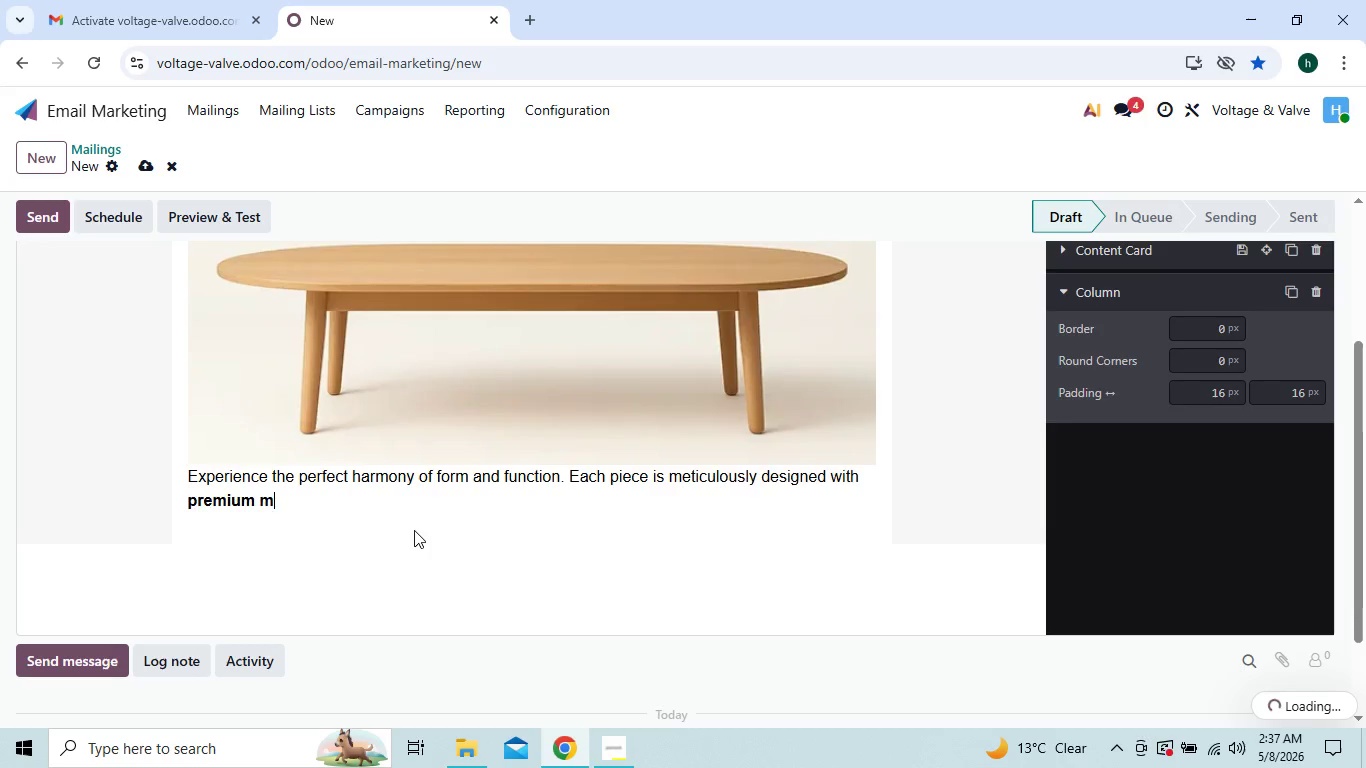 
key(Backspace)
 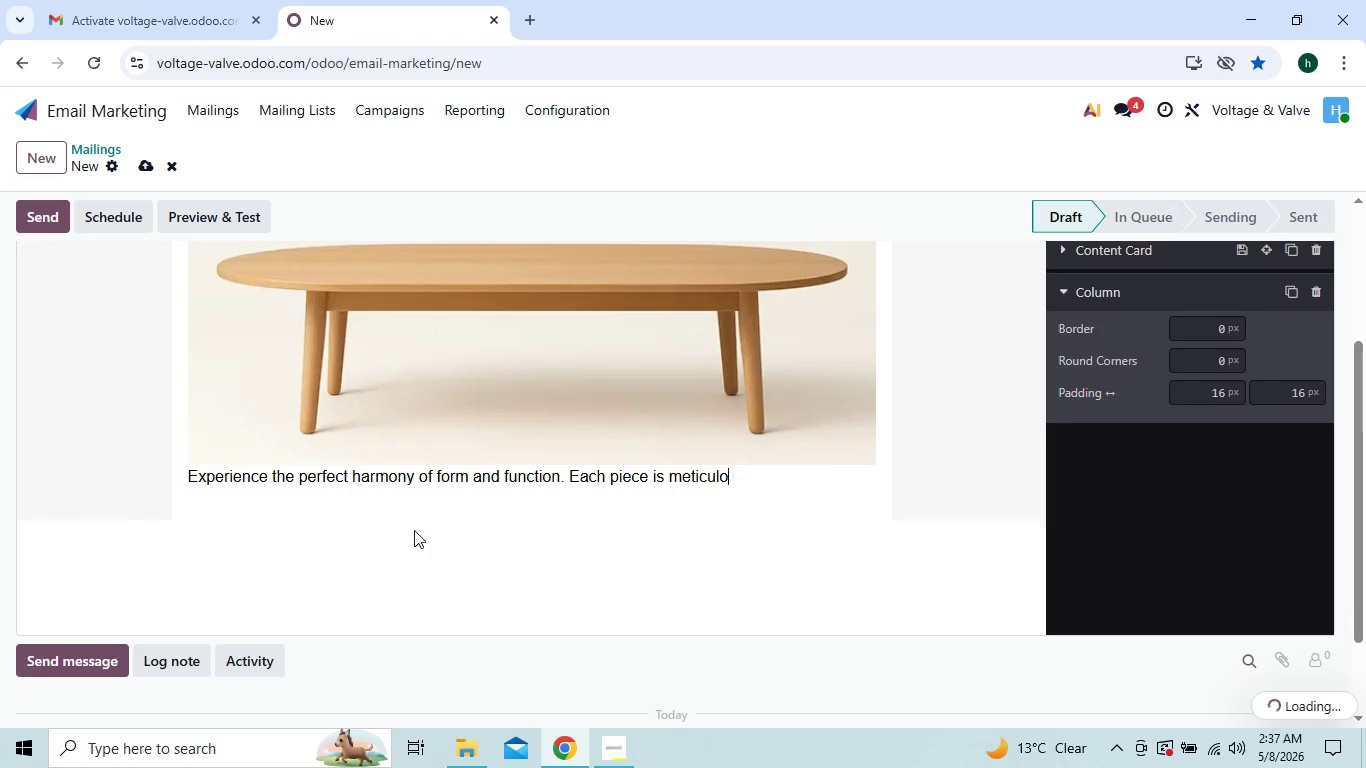 
key(Backspace)
 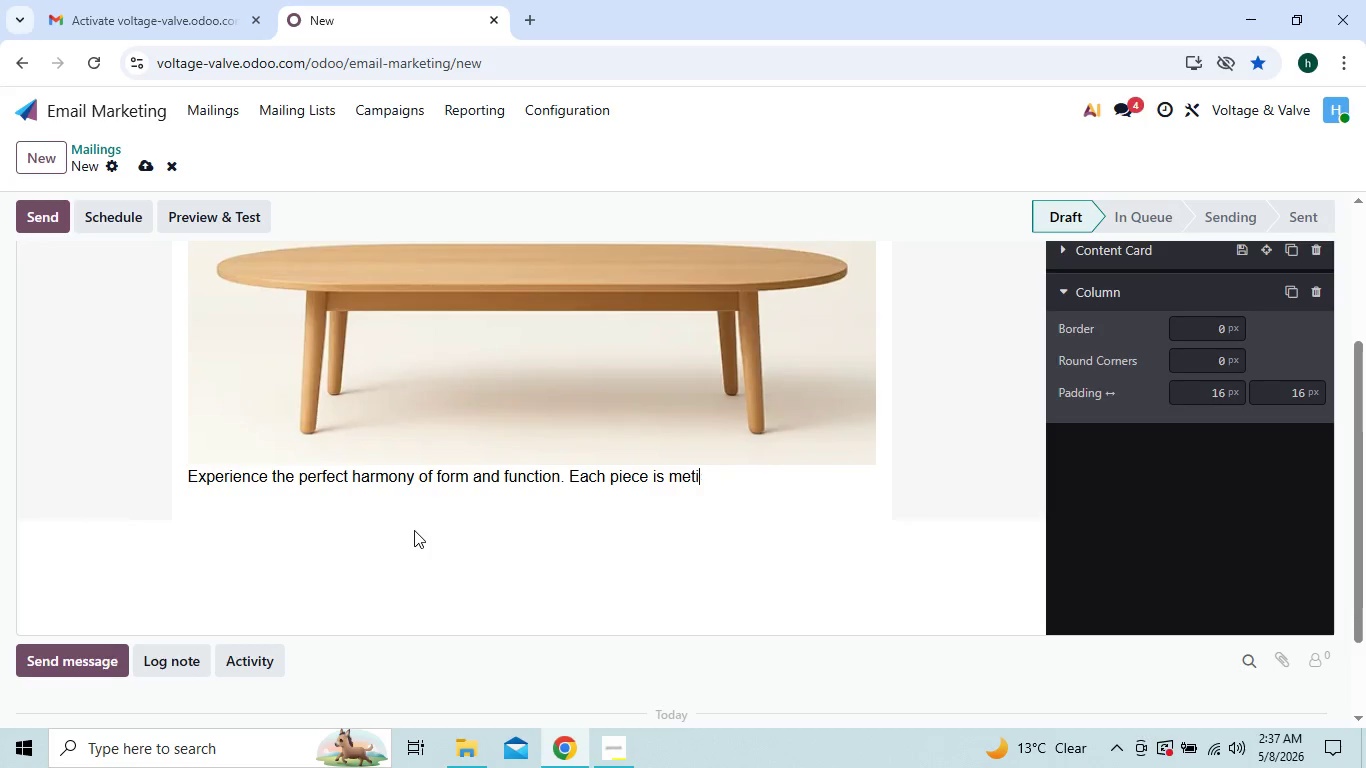 
key(Backspace)
 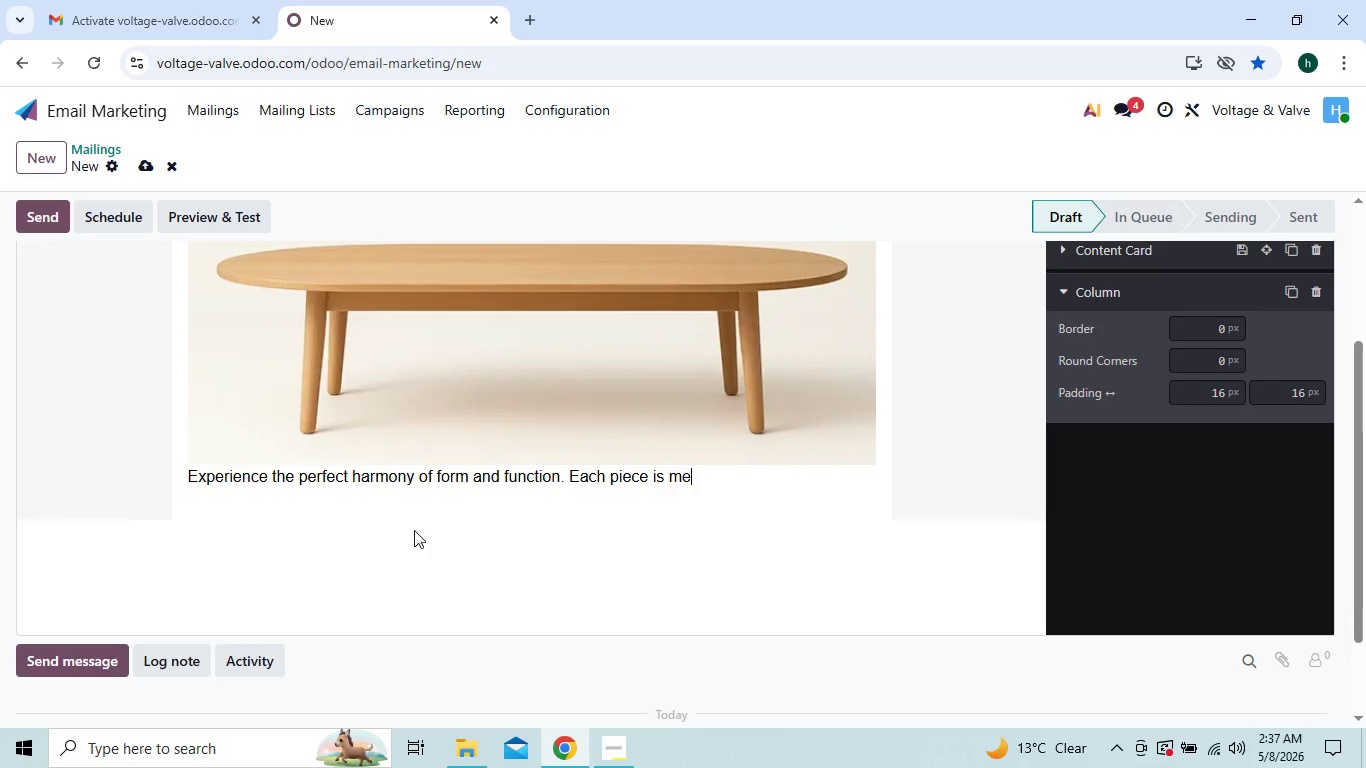 
key(Backspace)
 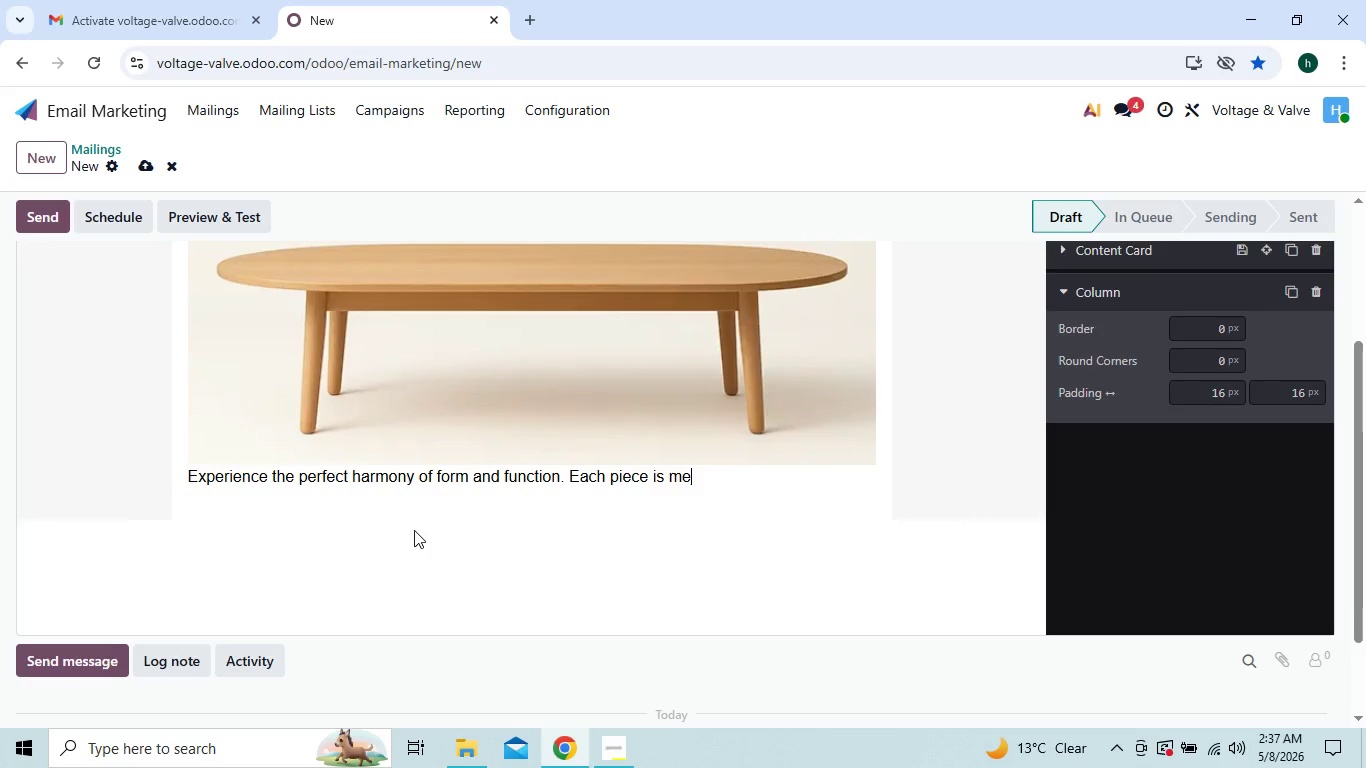 
key(Backspace)
 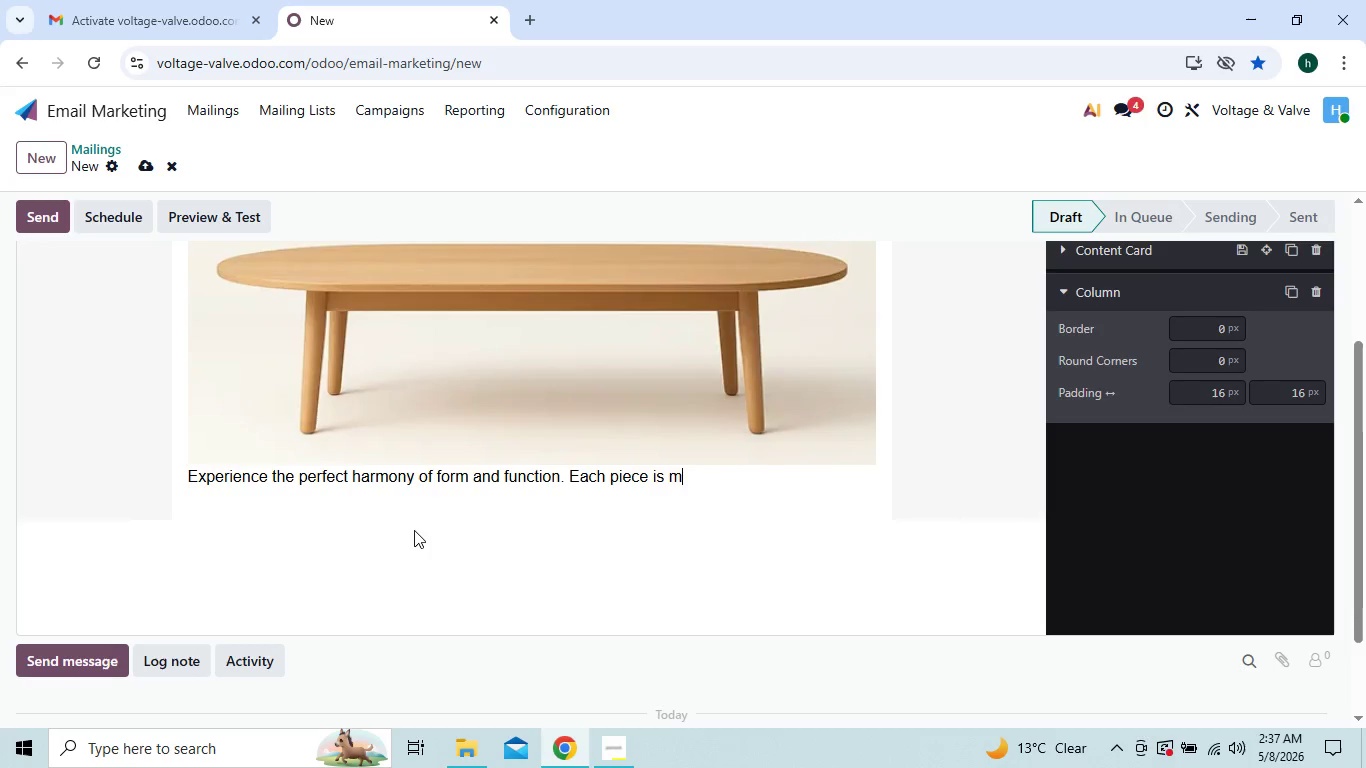 
key(Backspace)
 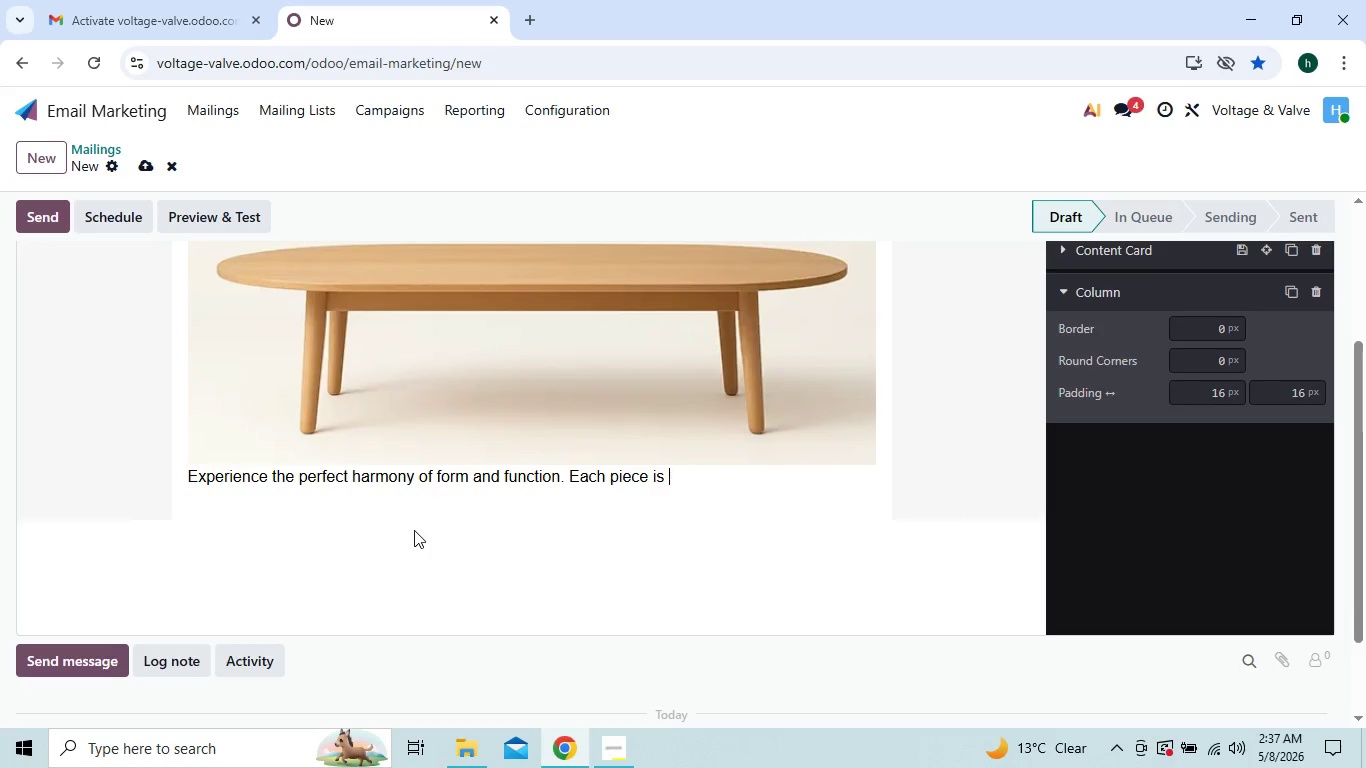 
key(Backspace)
 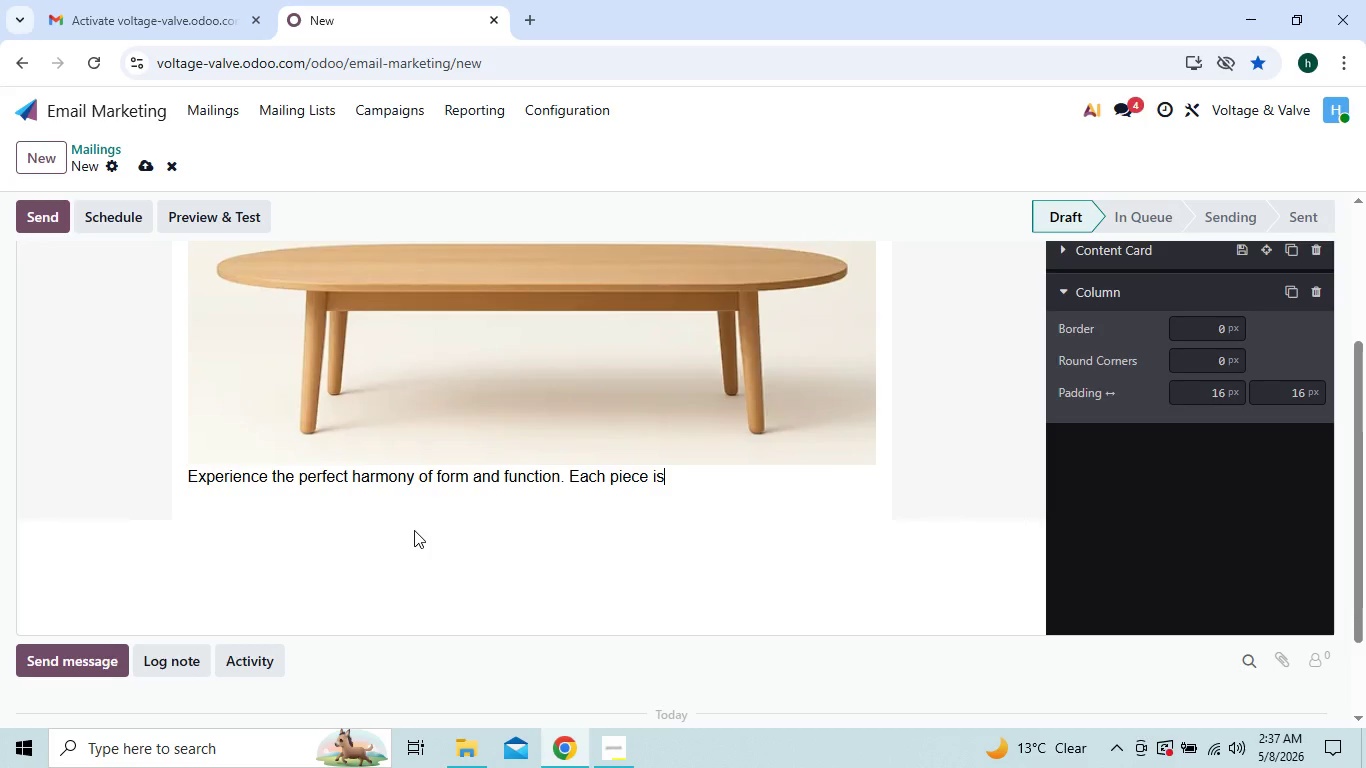 
key(Backspace)
 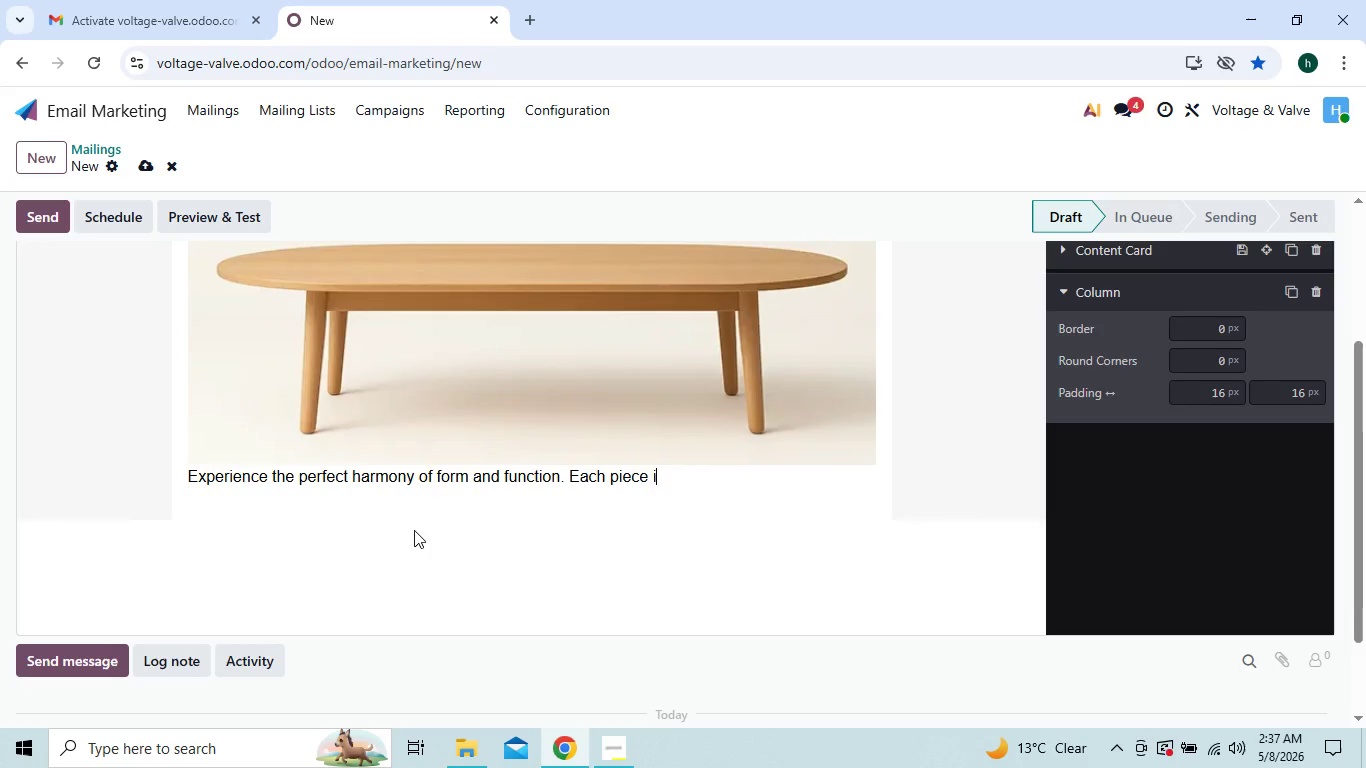 
key(Backspace)
 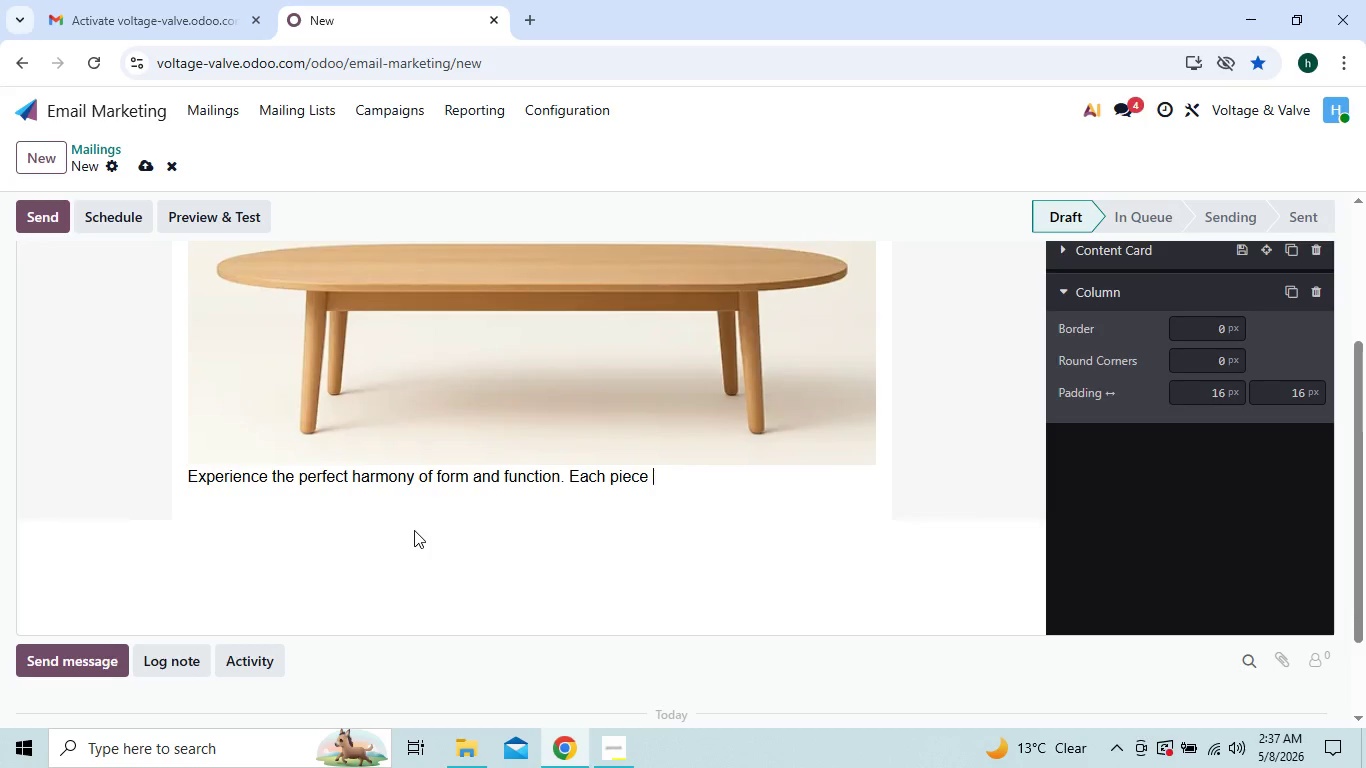 
key(Backspace)
 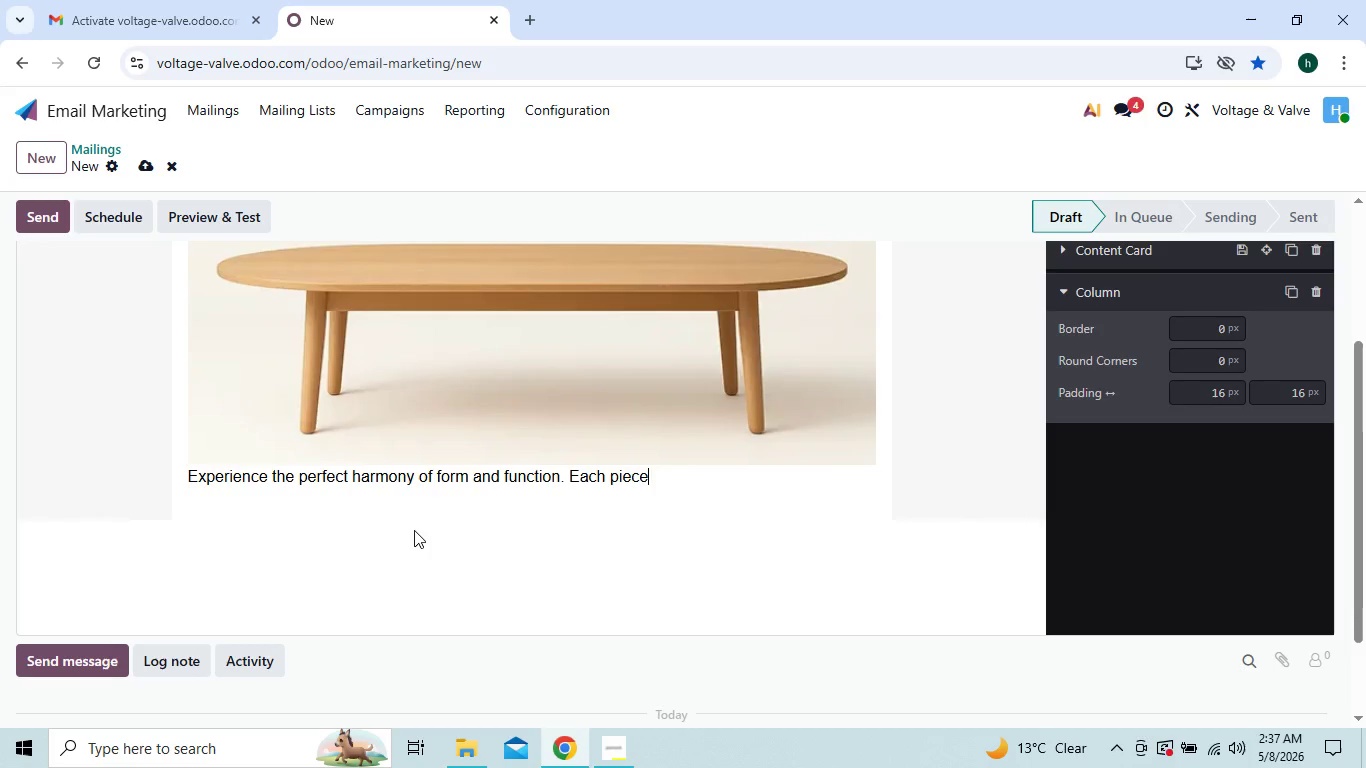 
key(Backspace)
 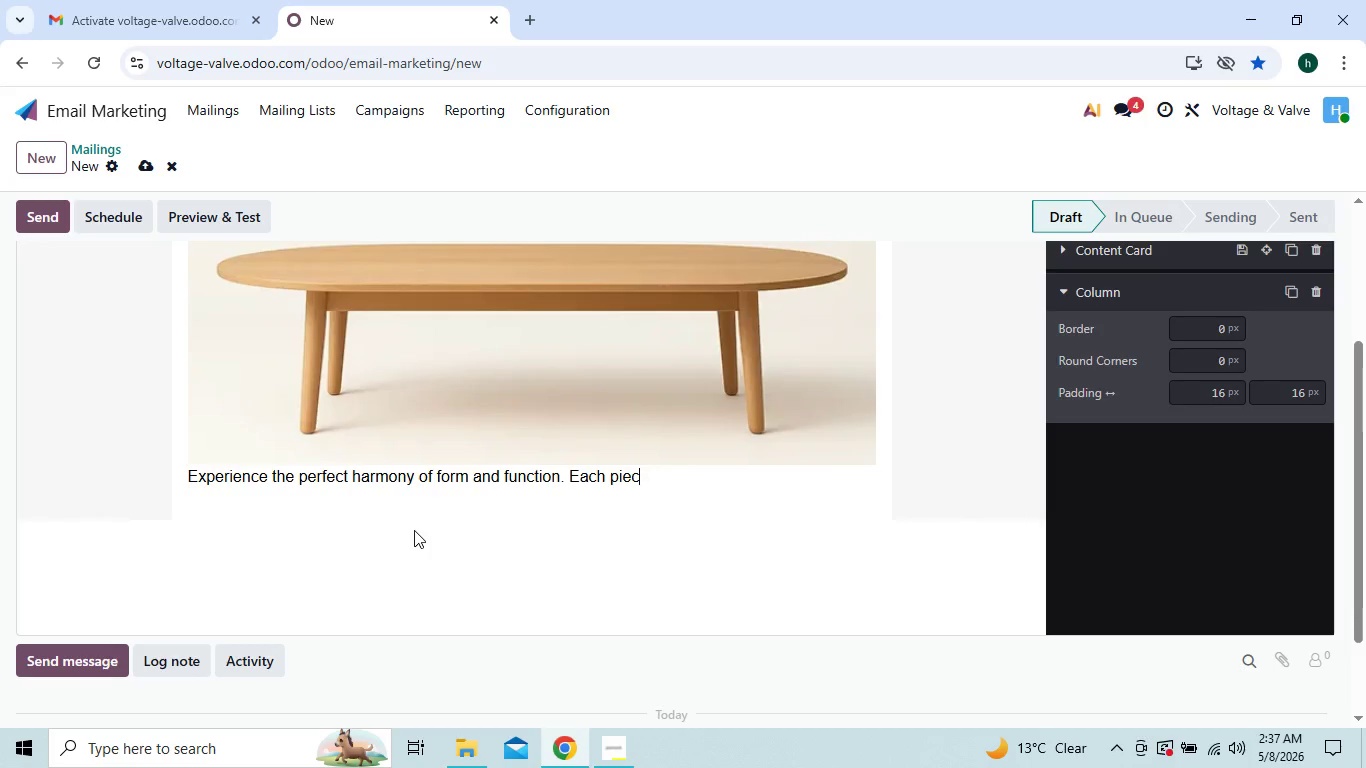 
key(Backspace)
 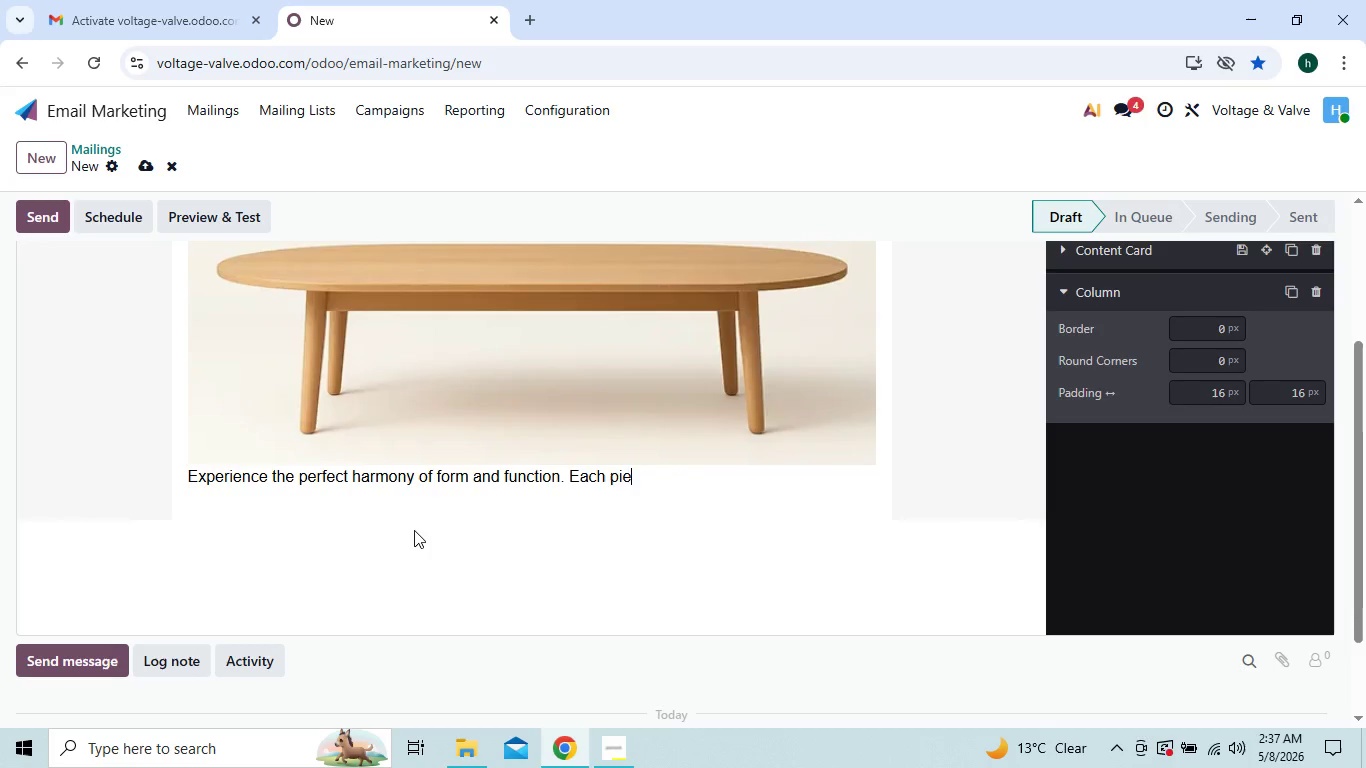 
key(Backspace)
 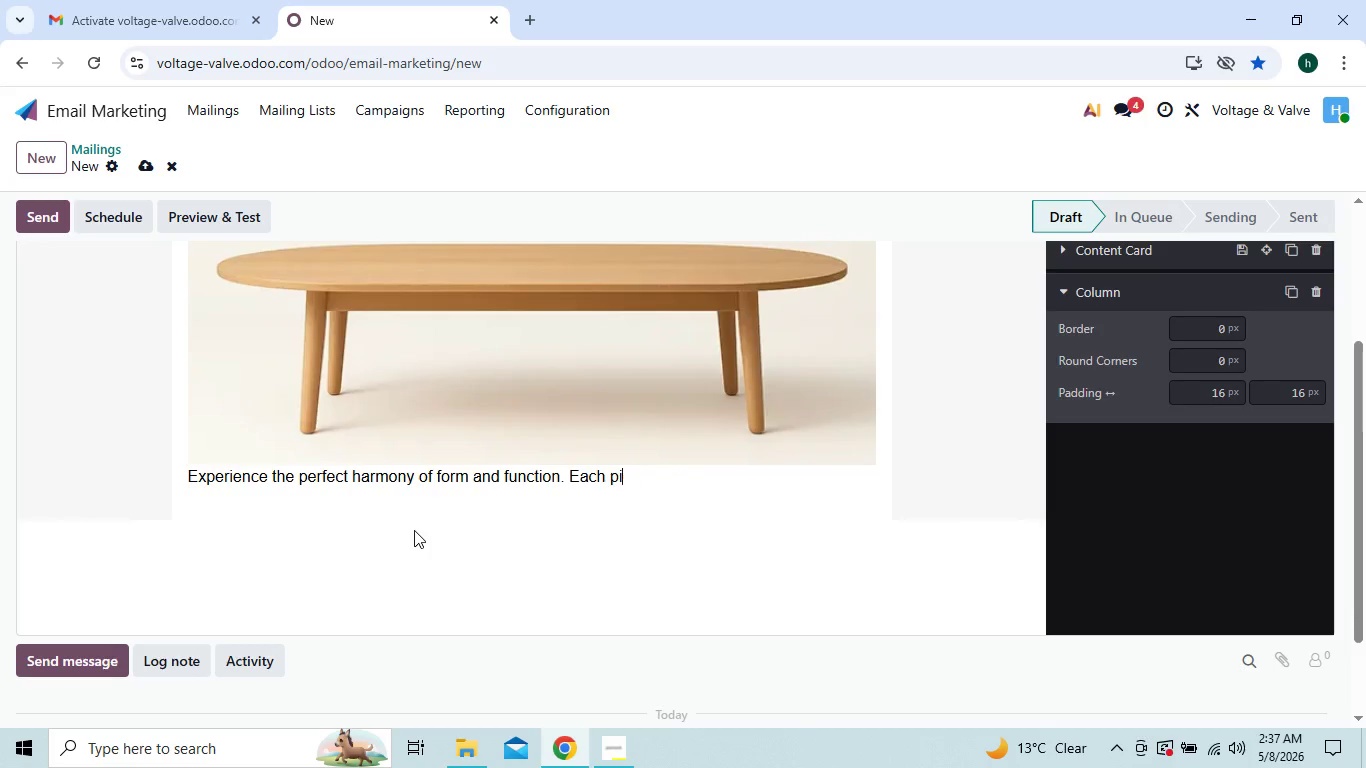 
key(Backspace)
 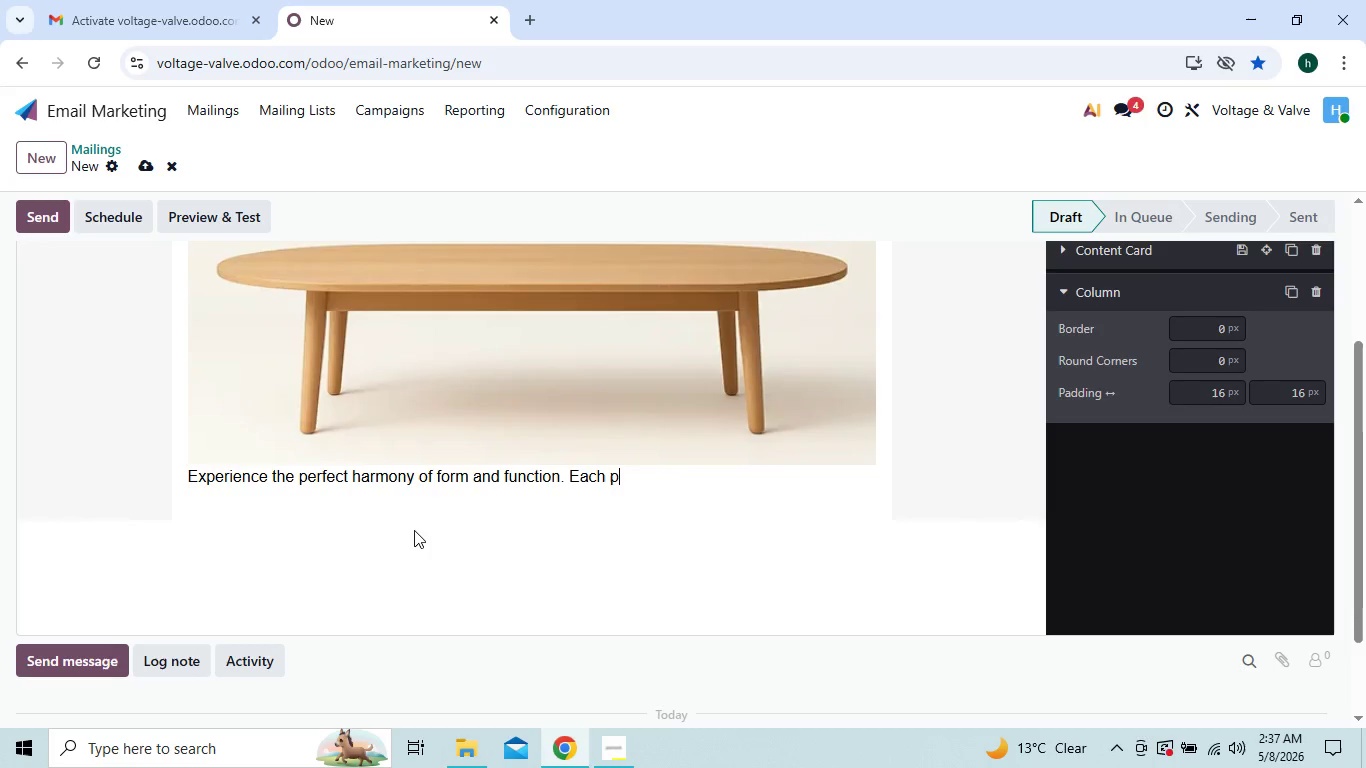 
key(Backspace)
 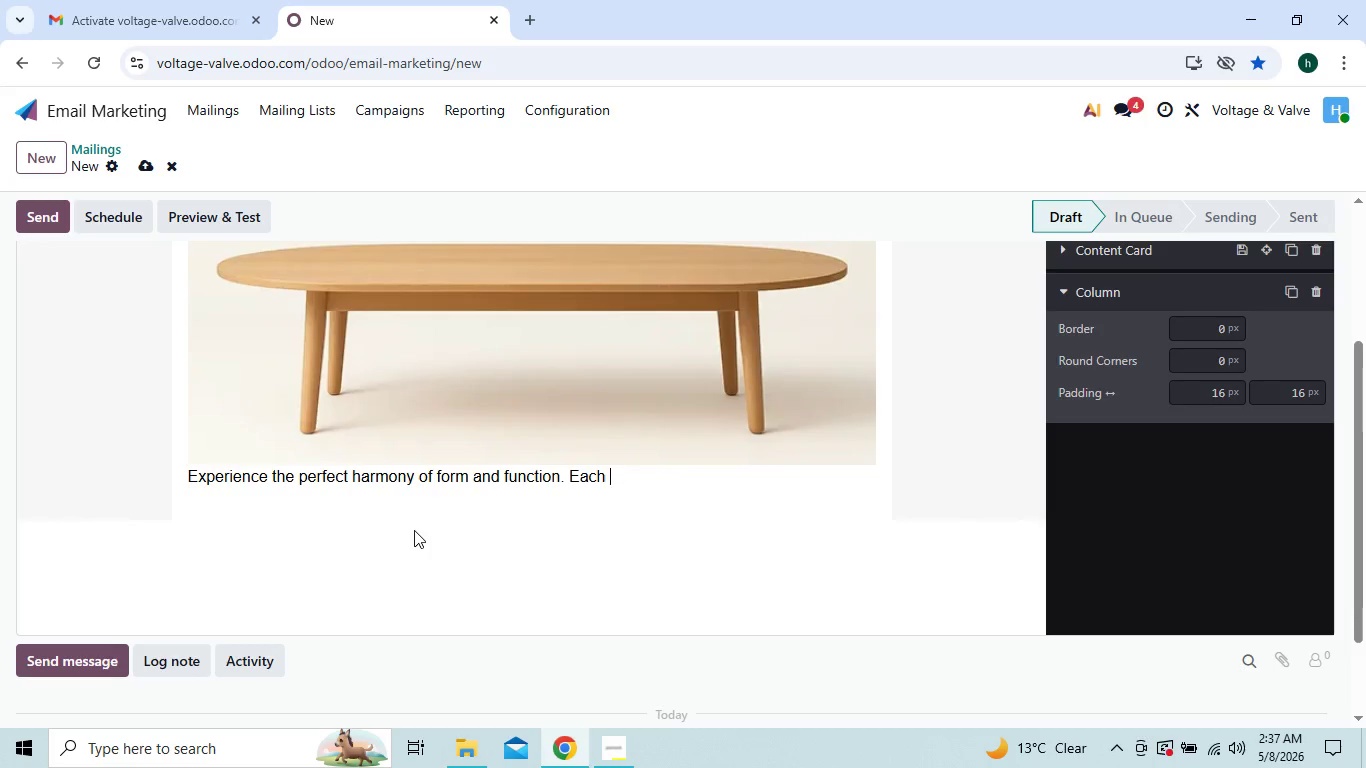 
key(Backspace)
 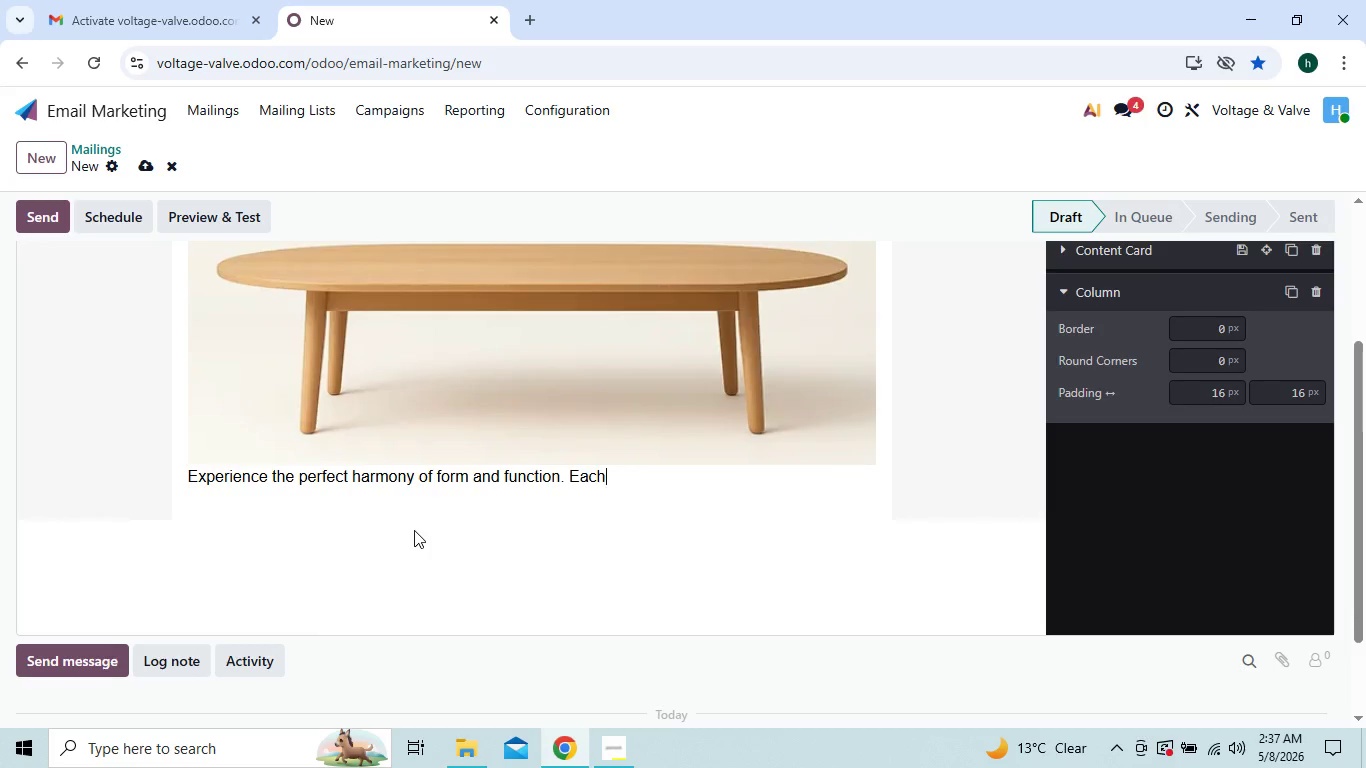 
key(Backspace)
 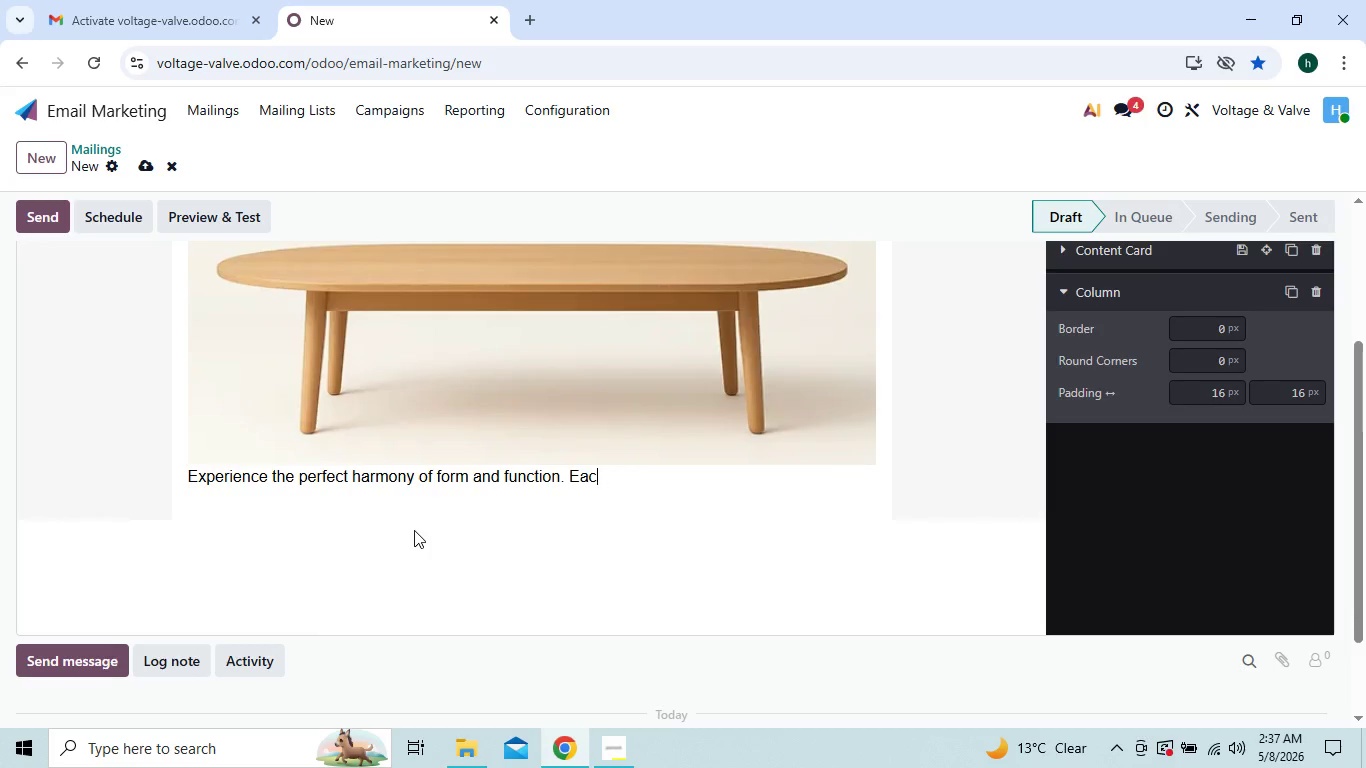 
key(Backspace)
 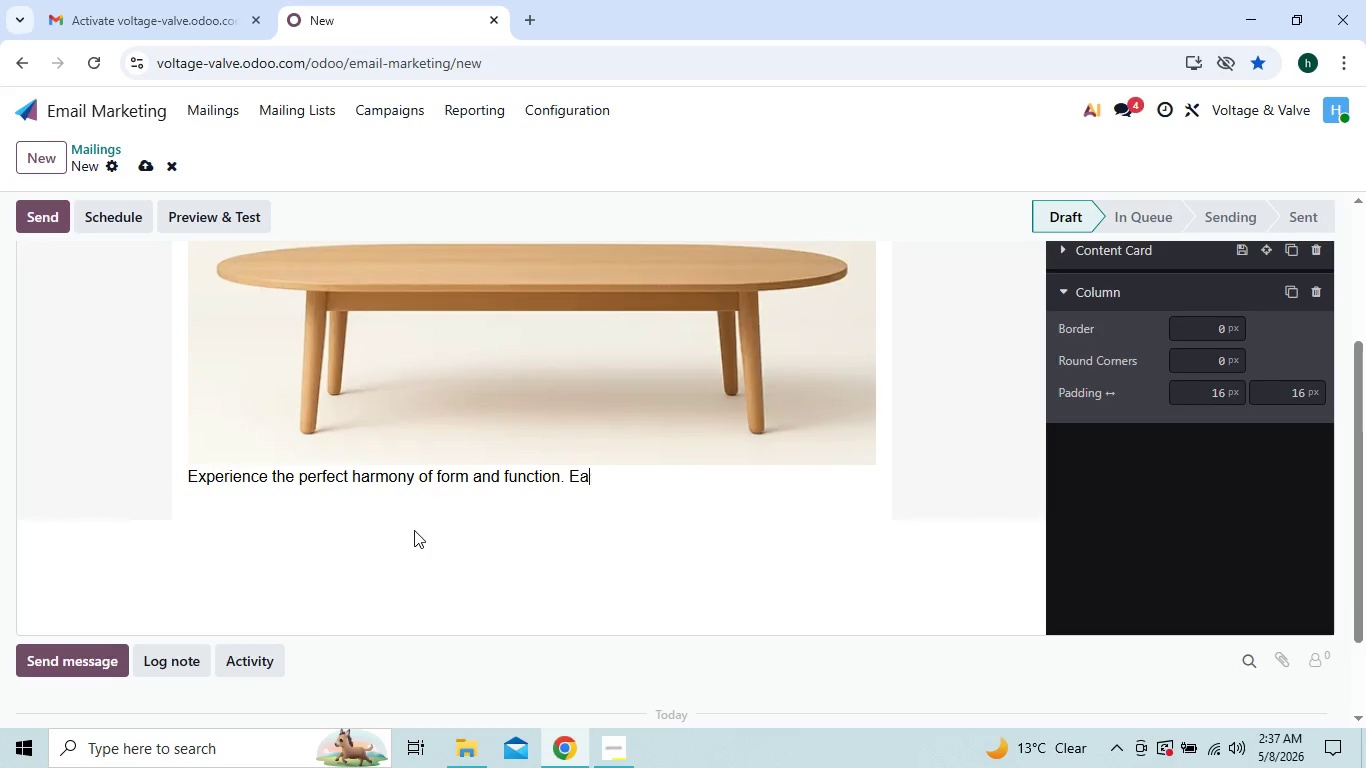 
key(Backspace)
 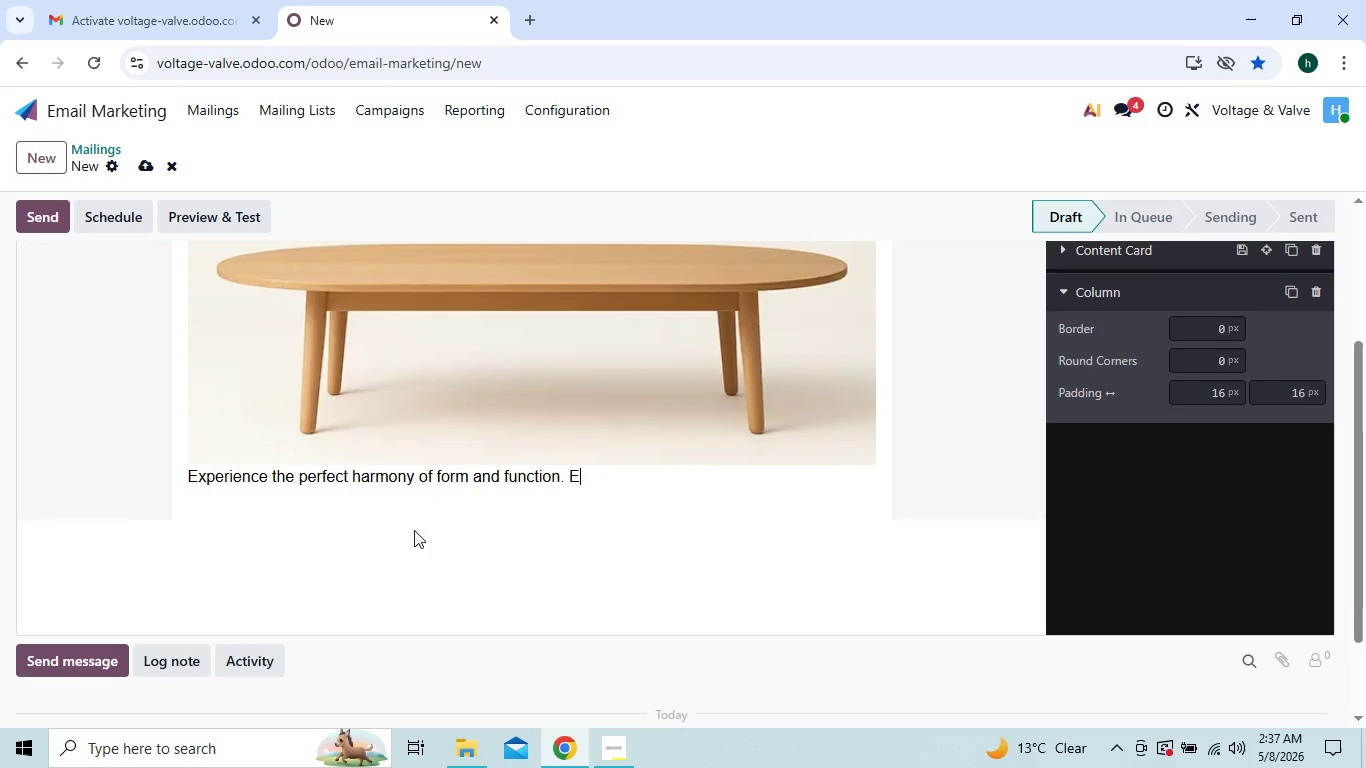 
key(Backspace)
 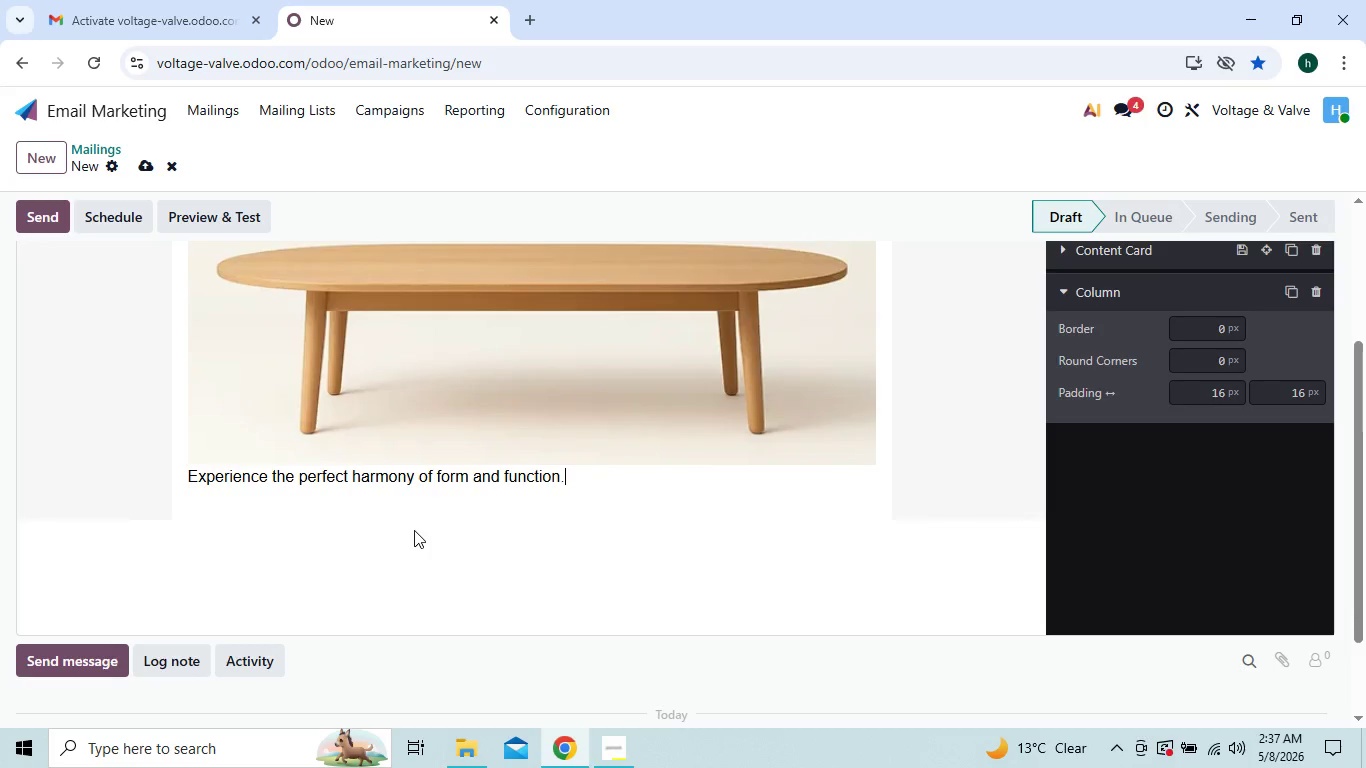 
key(Backspace)
 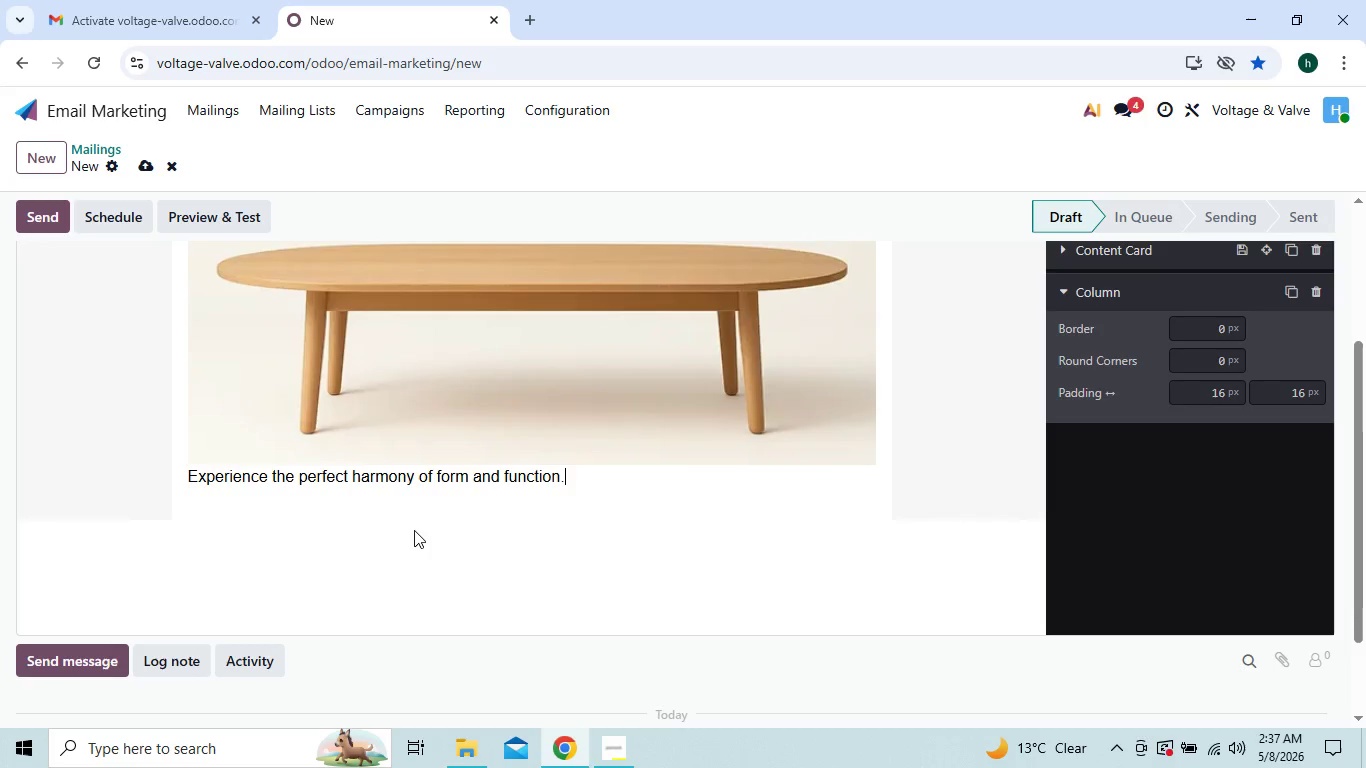 
key(Backspace)
 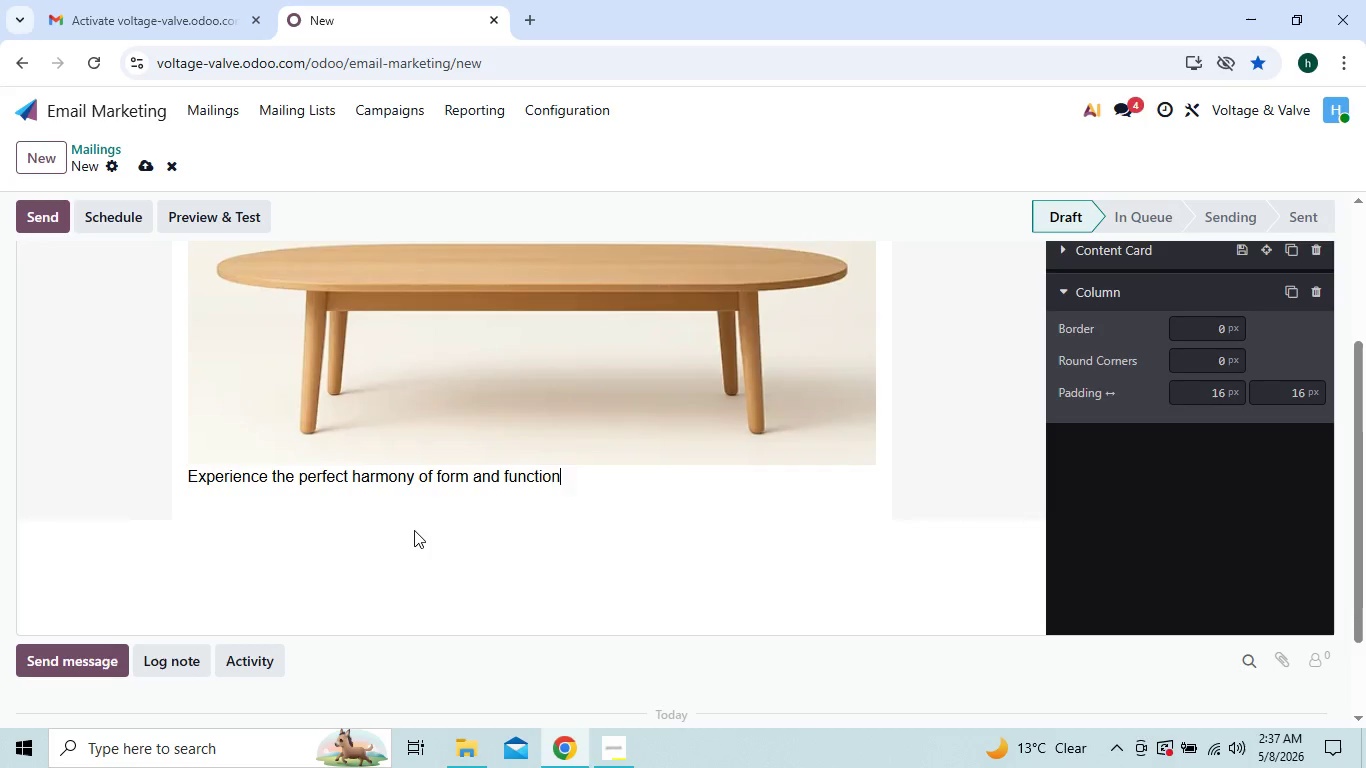 
key(Backspace)
 